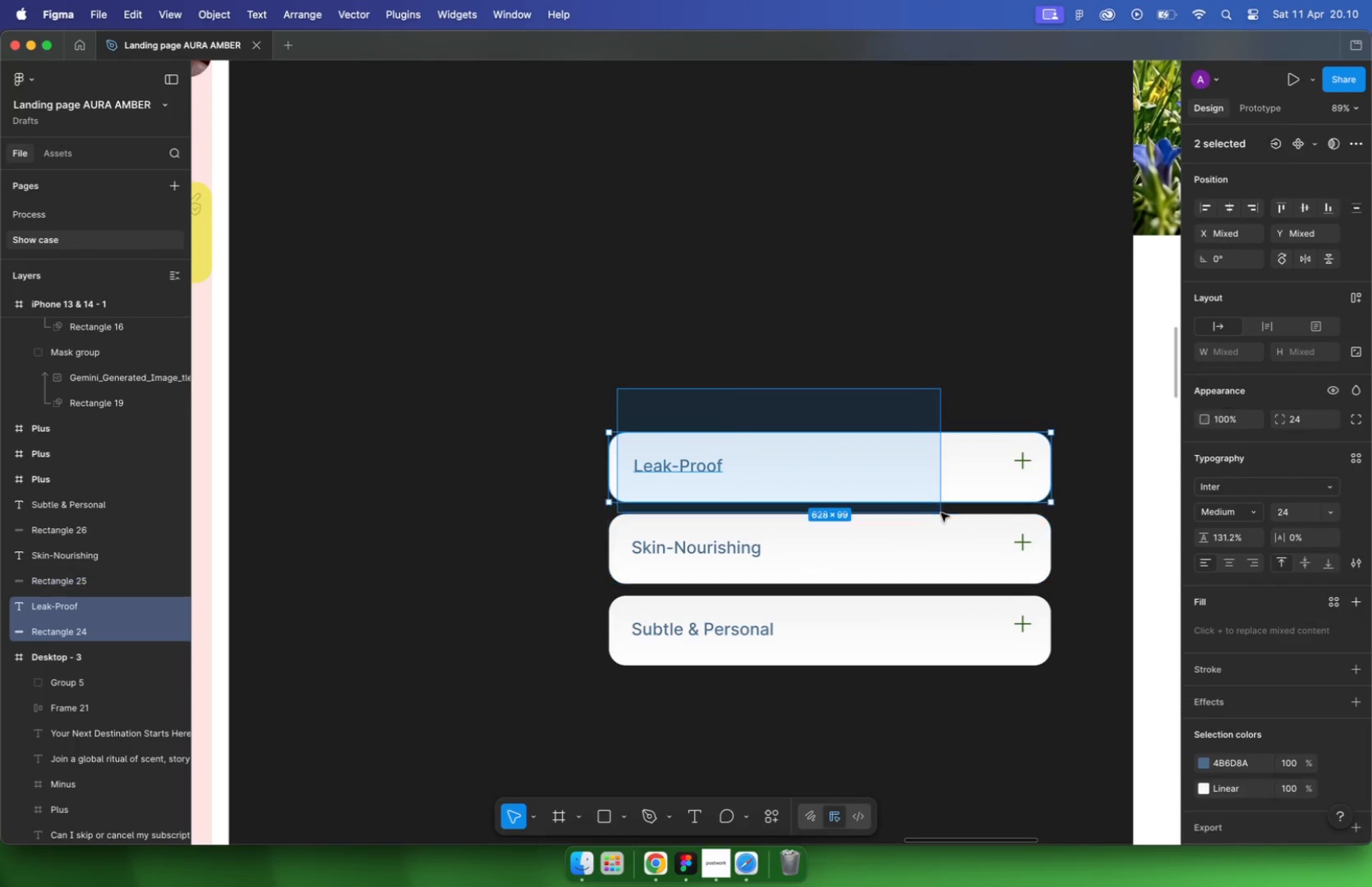 
hold_key(key=CommandLeft, duration=0.84)
 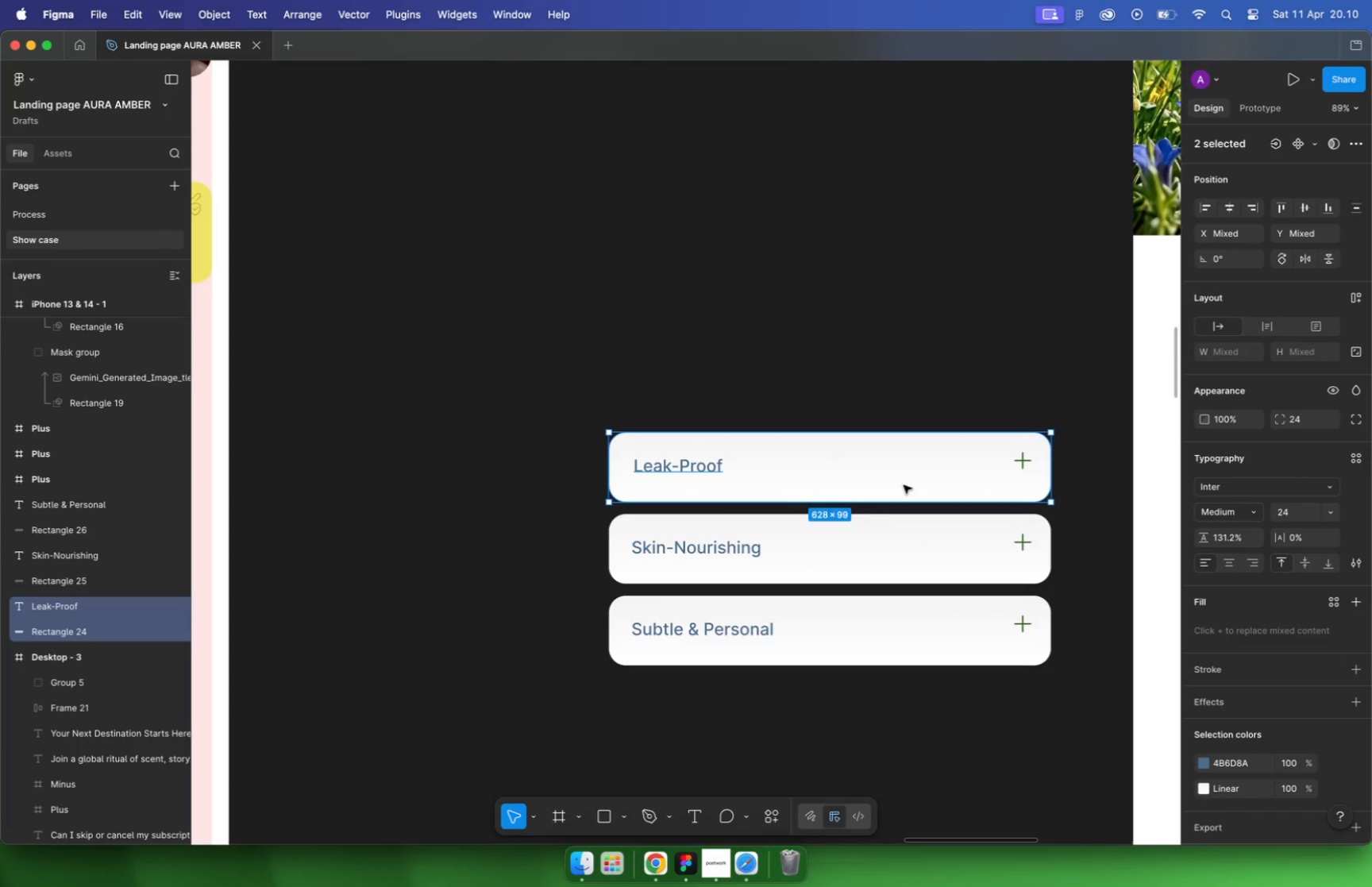 
scroll: coordinate [832, 485], scroll_direction: down, amount: 19.0
 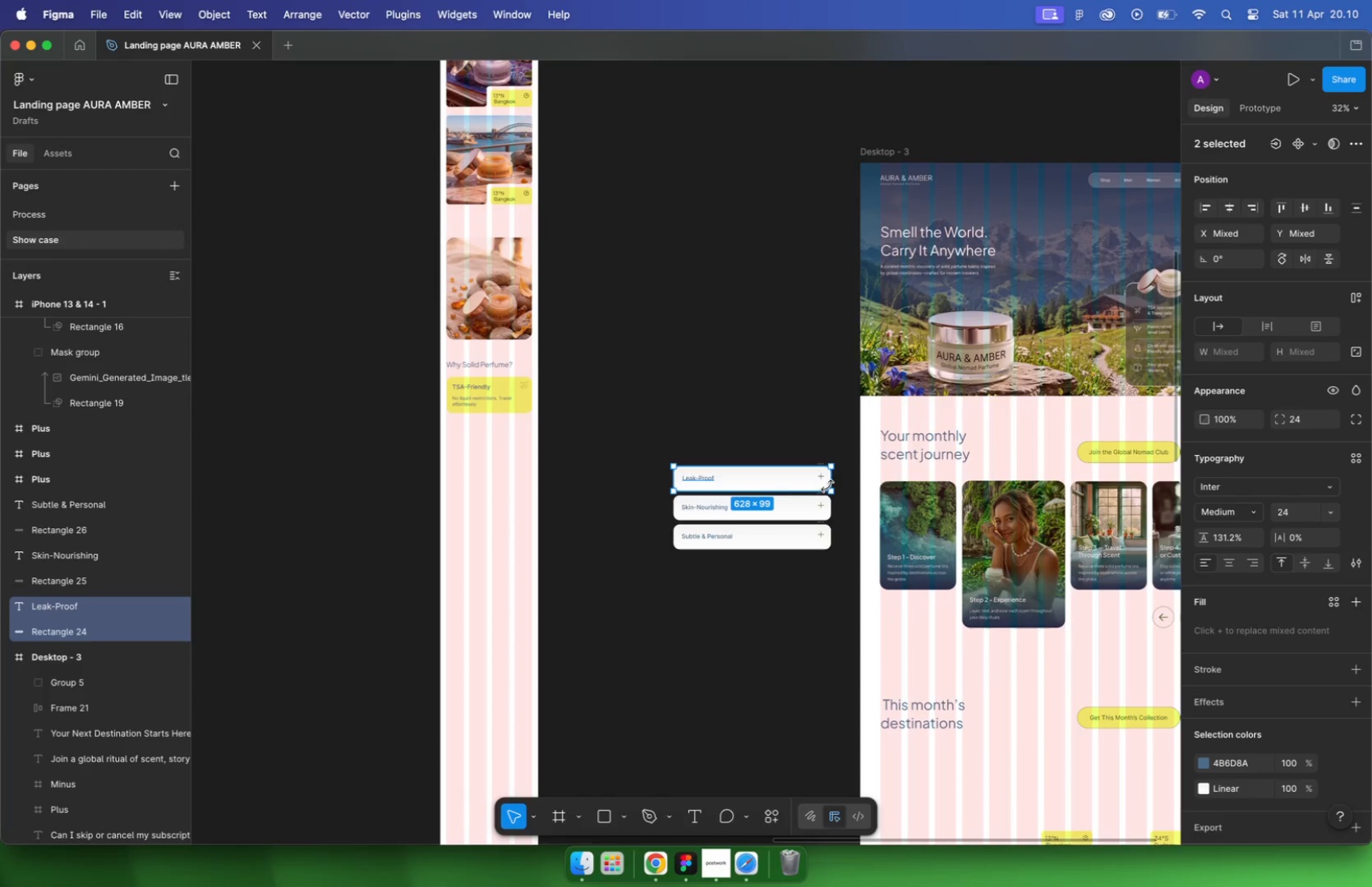 
hold_key(key=CommandLeft, duration=0.76)
scroll: coordinate [660, 407], scroll_direction: up, amount: 4.0
 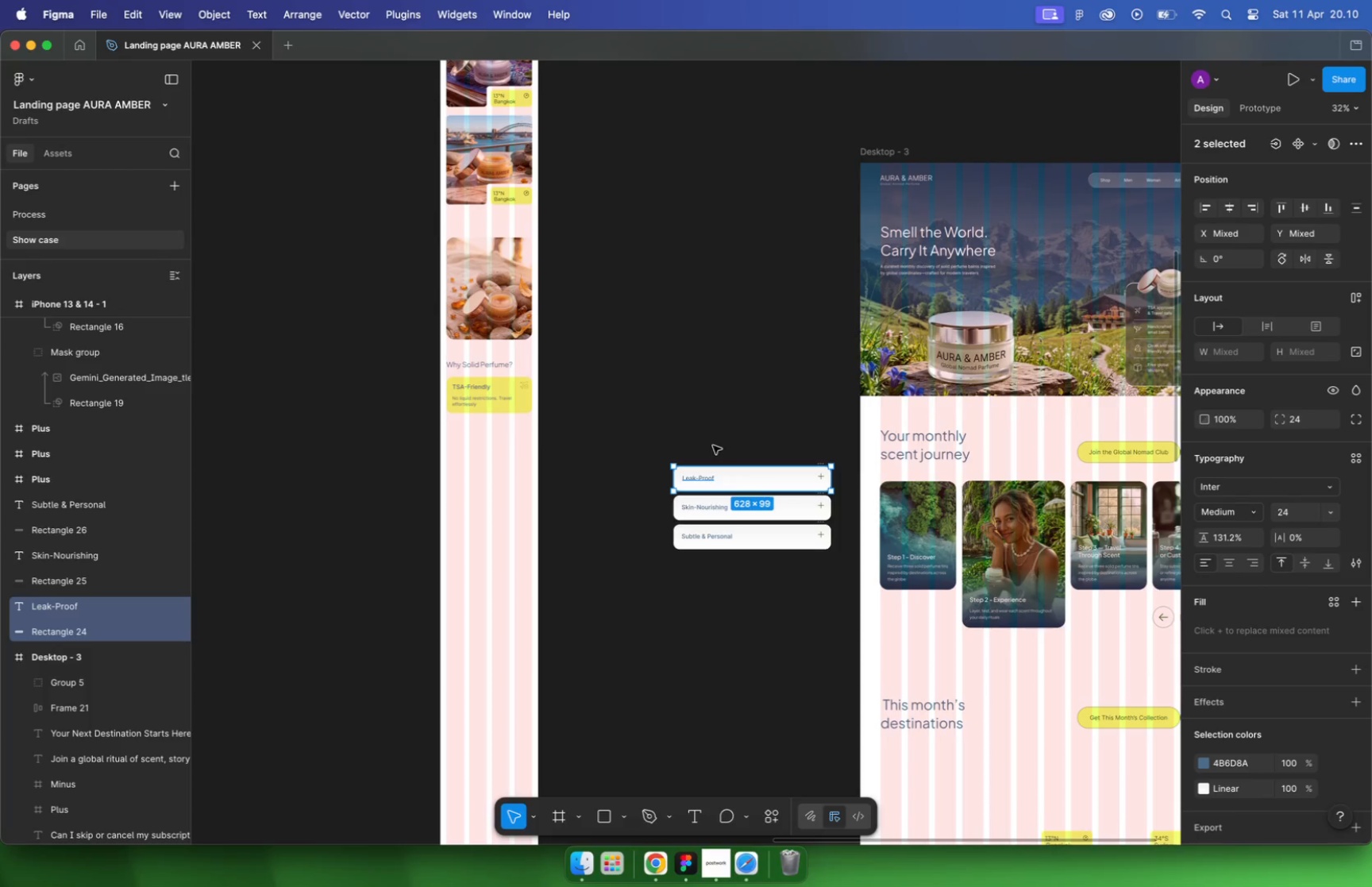 
left_click_drag(start_coordinate=[790, 519], to_coordinate=[442, 449])
 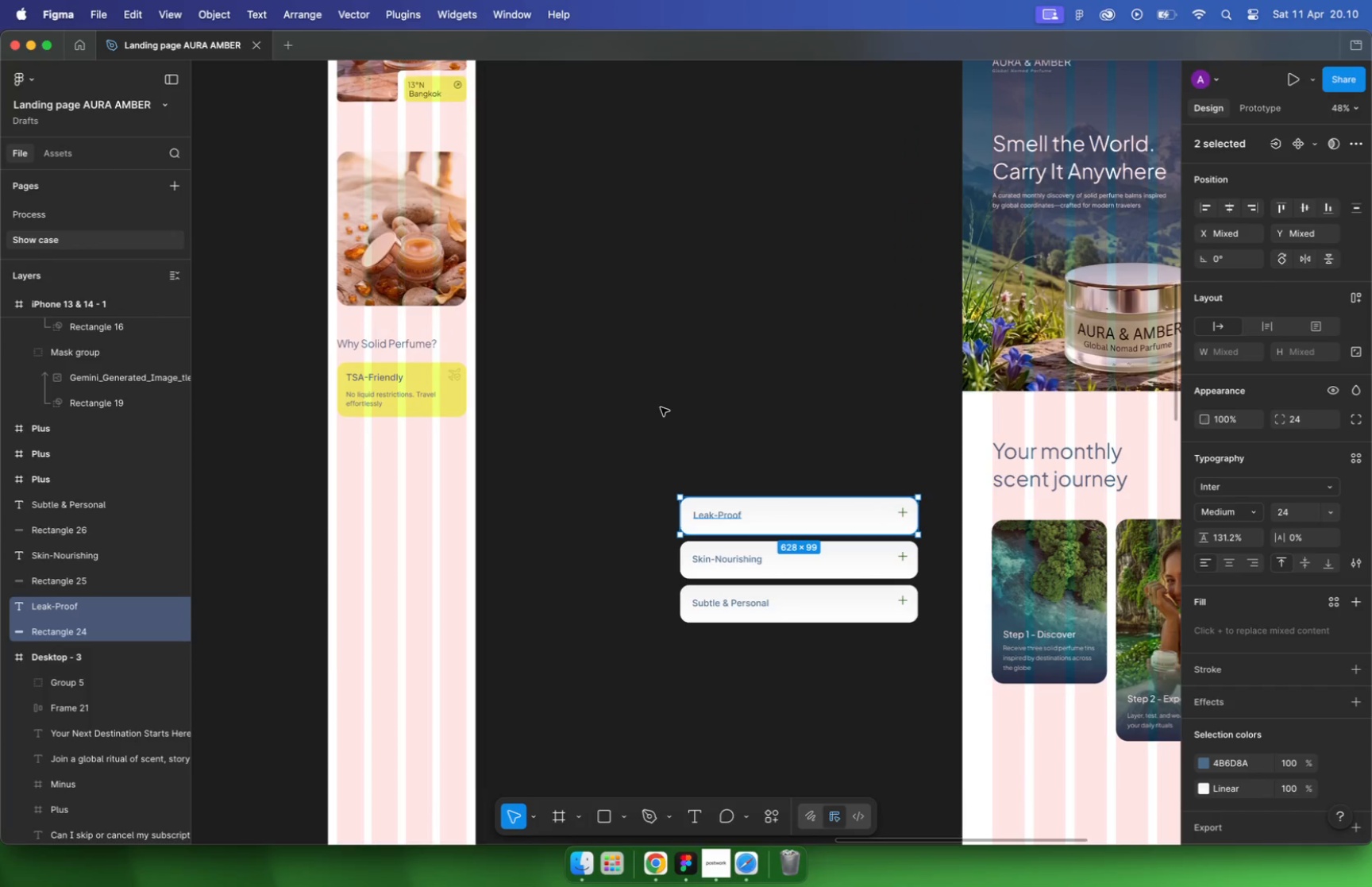 
hold_key(key=CommandLeft, duration=0.68)
scroll: coordinate [338, 443], scroll_direction: up, amount: 23.0
 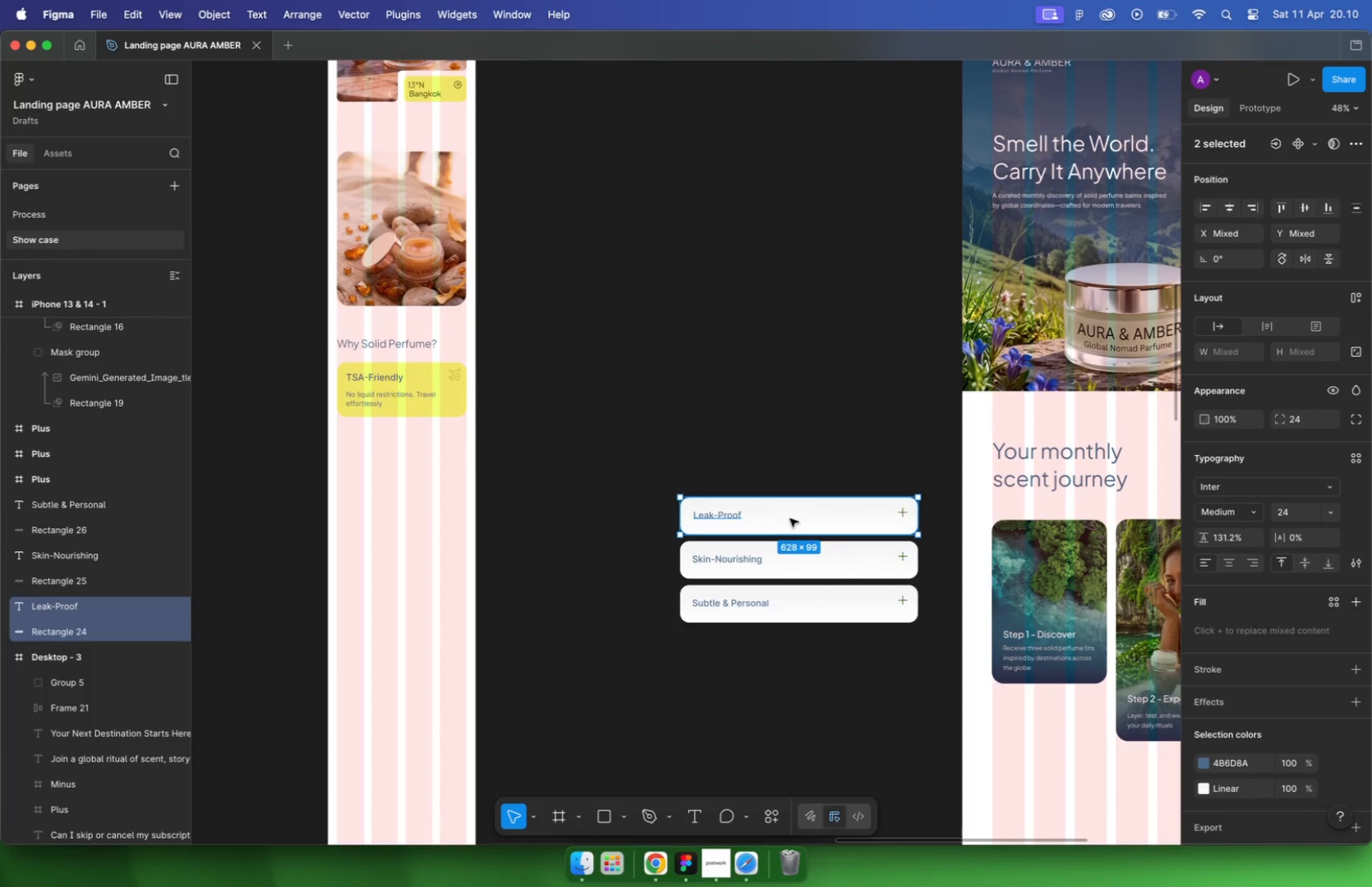 
left_click_drag(start_coordinate=[403, 408], to_coordinate=[414, 407])
 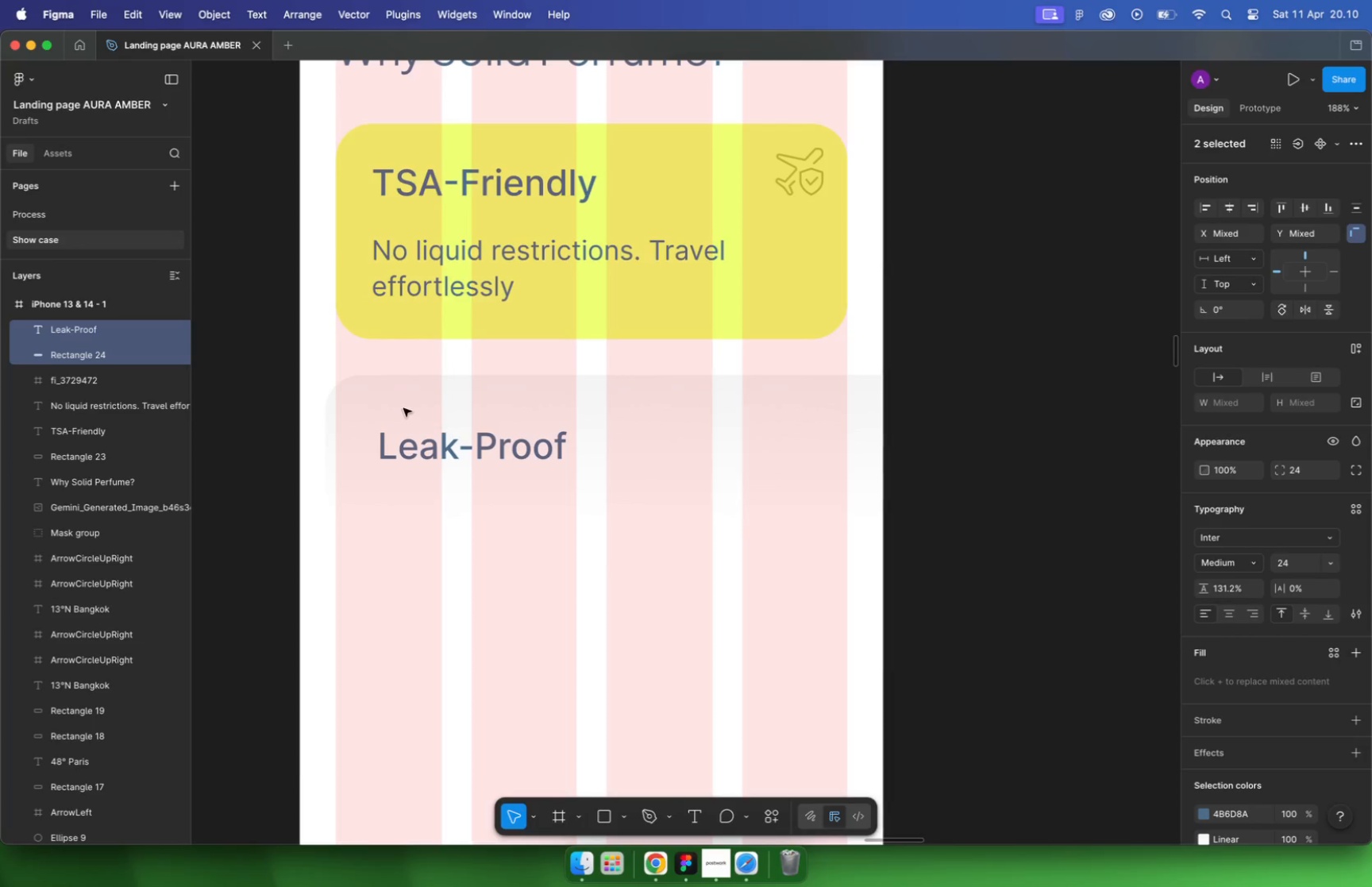 
double_click([475, 442])
 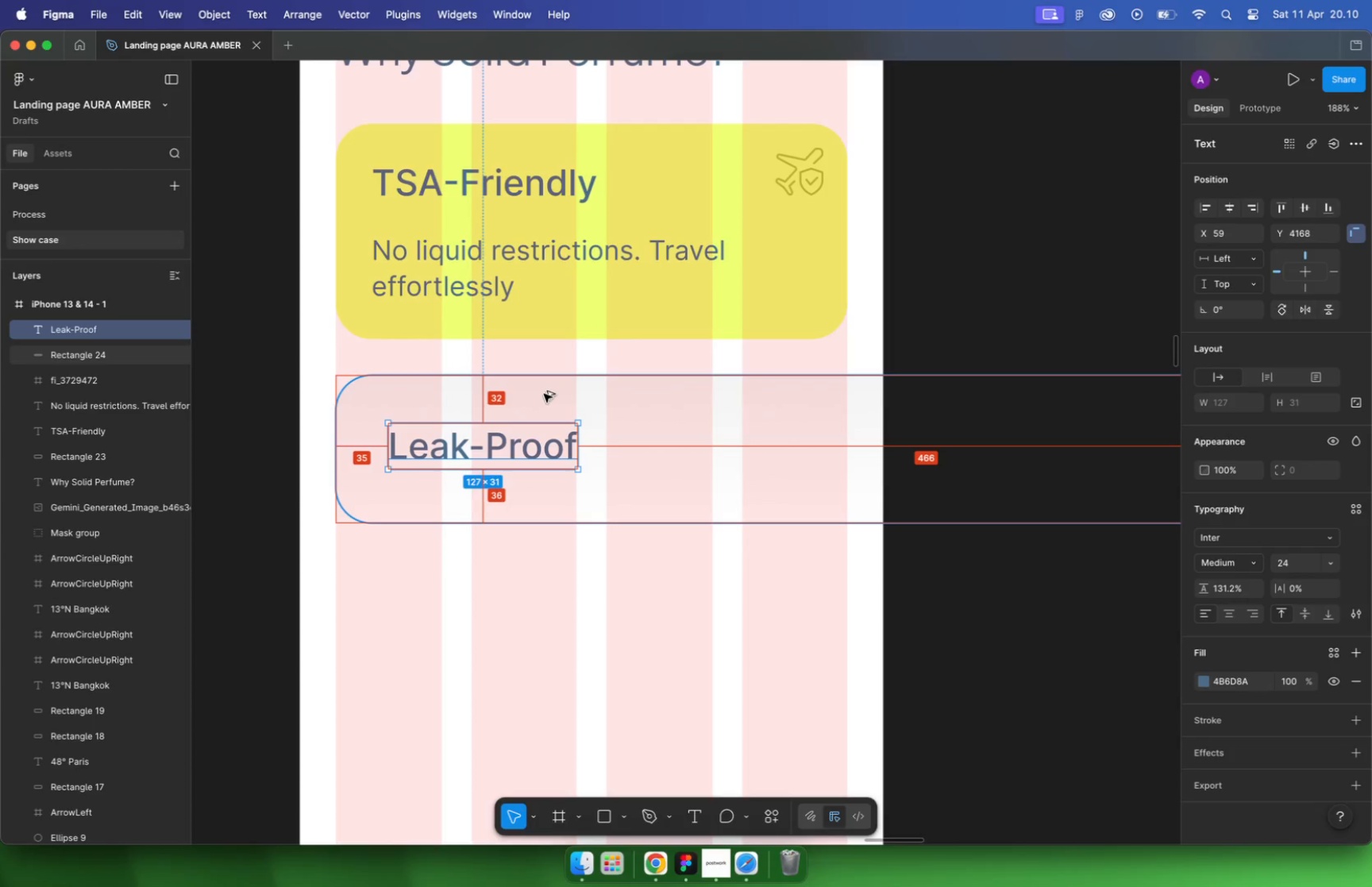 
hold_key(key=OptionLeft, duration=0.65)
 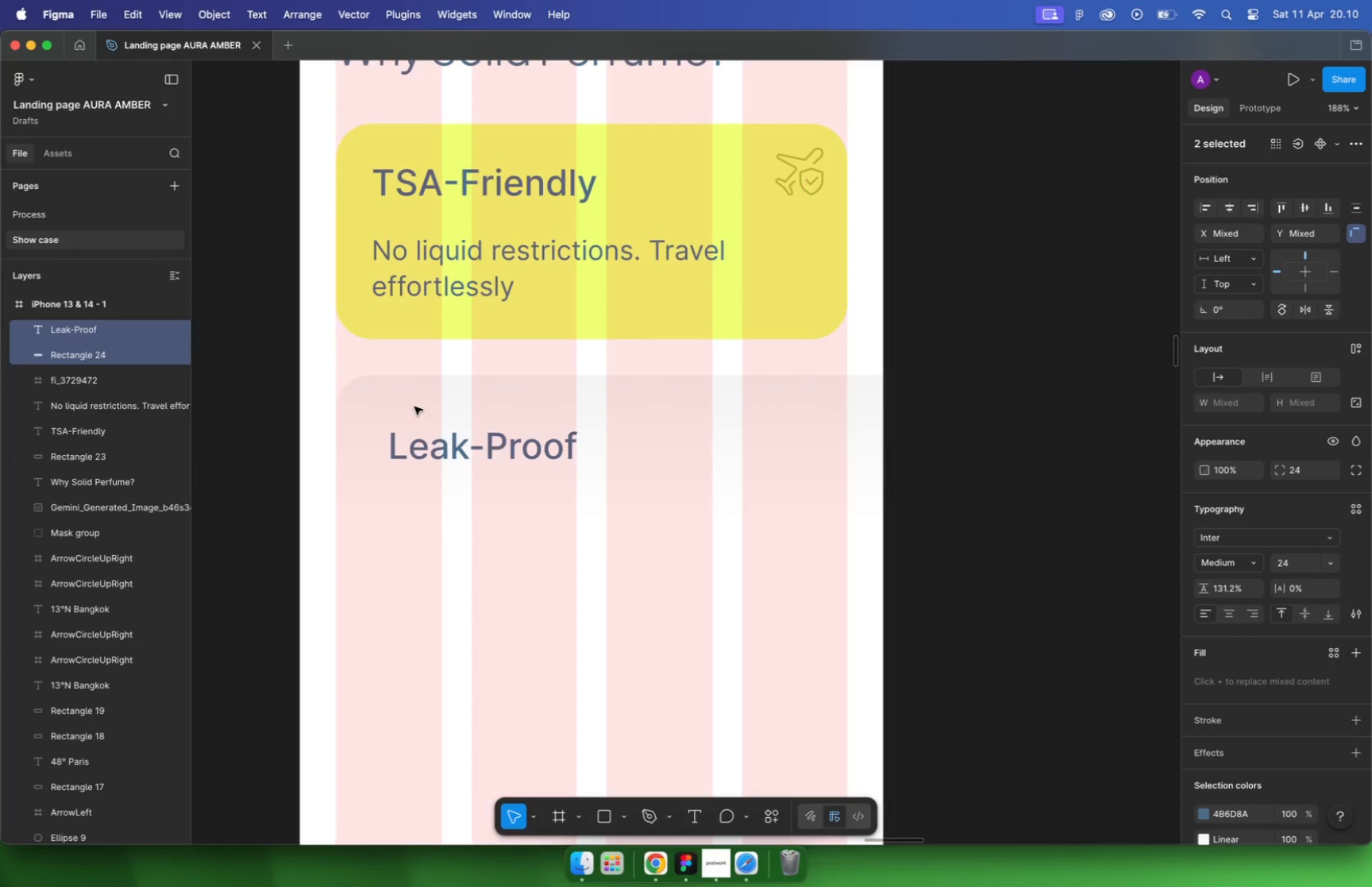 
left_click([528, 187])
 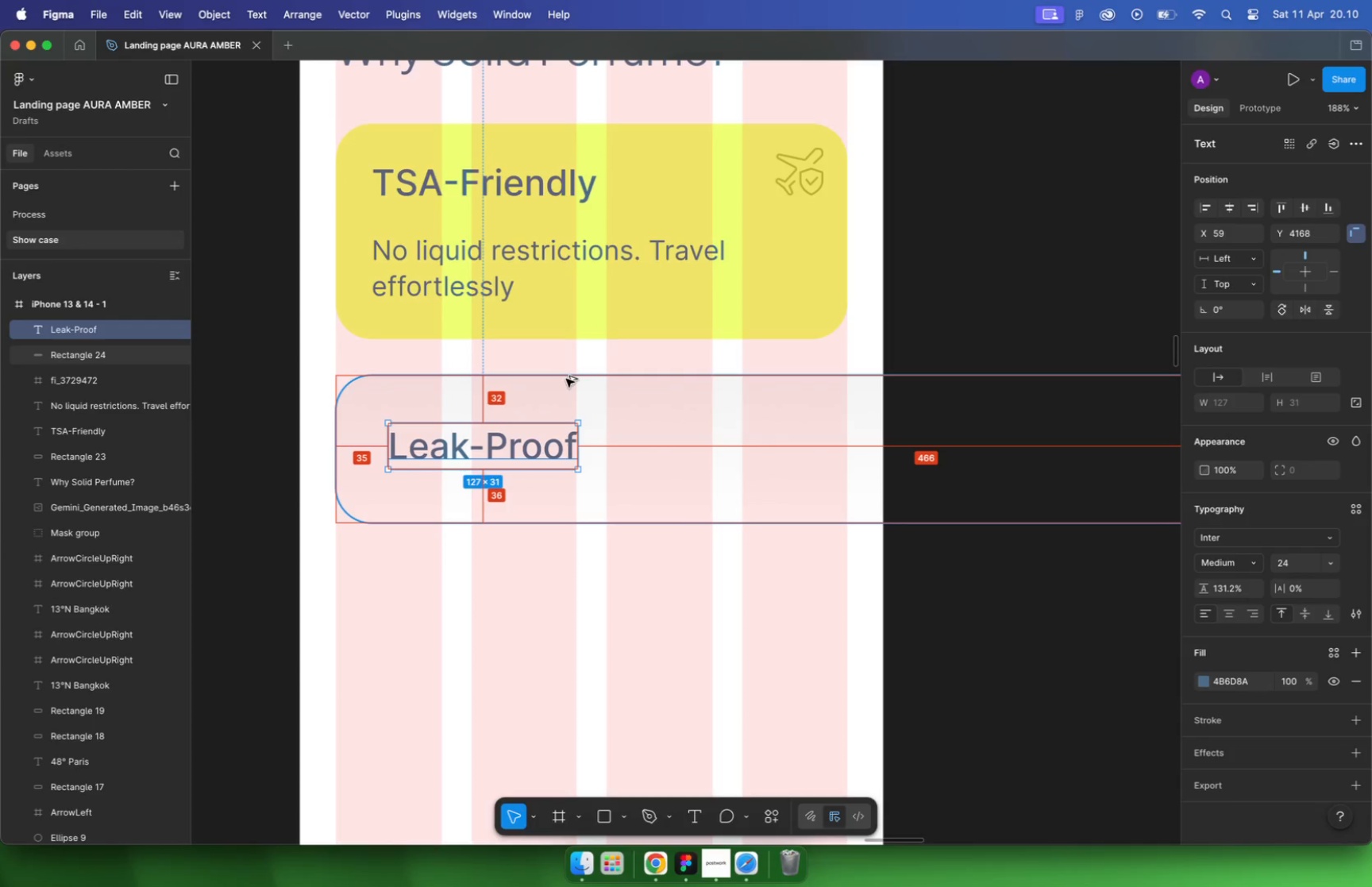 
hold_key(key=OptionLeft, duration=0.64)
 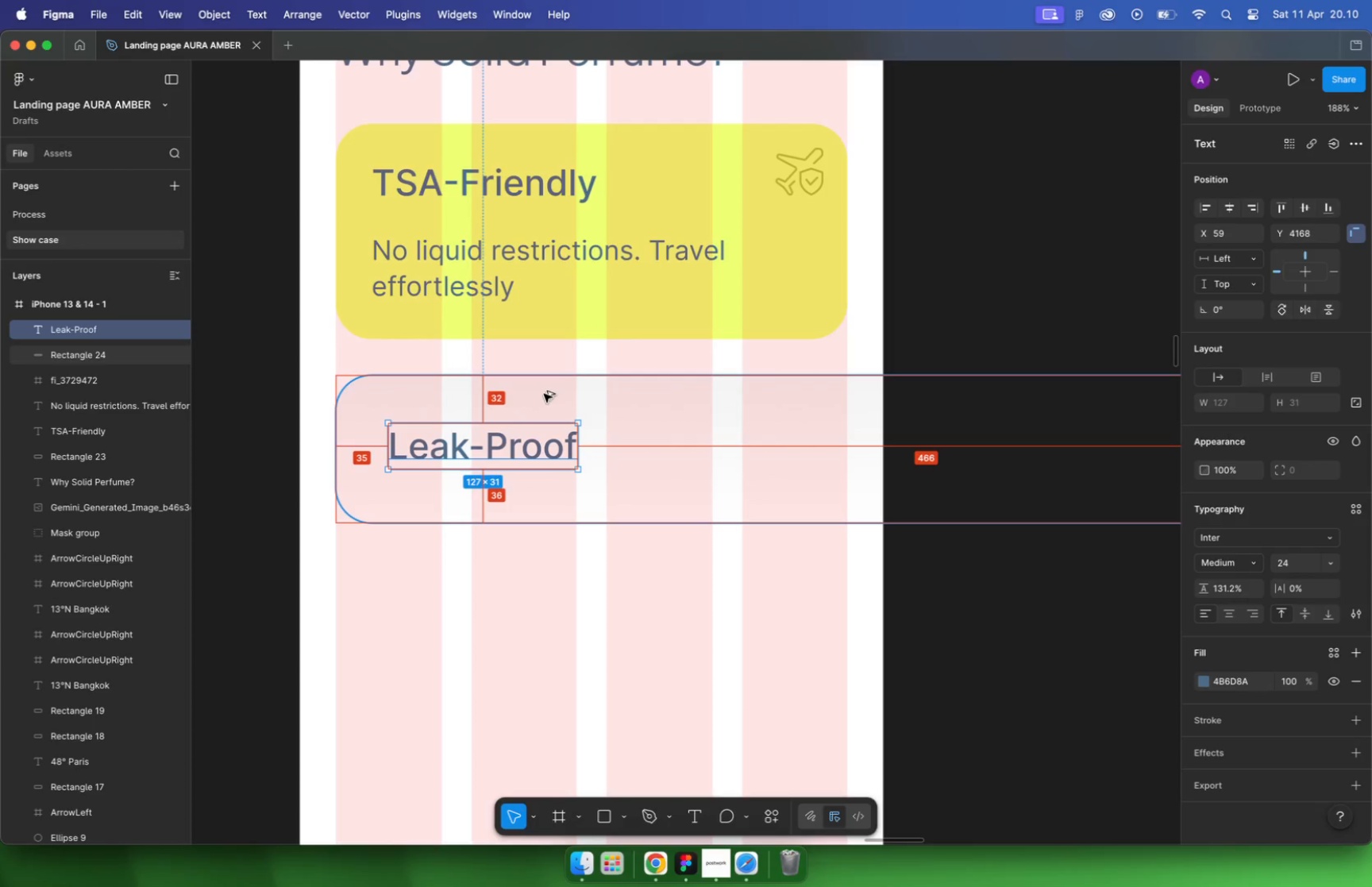 
key(Alt+Shift+ArrowUp)
 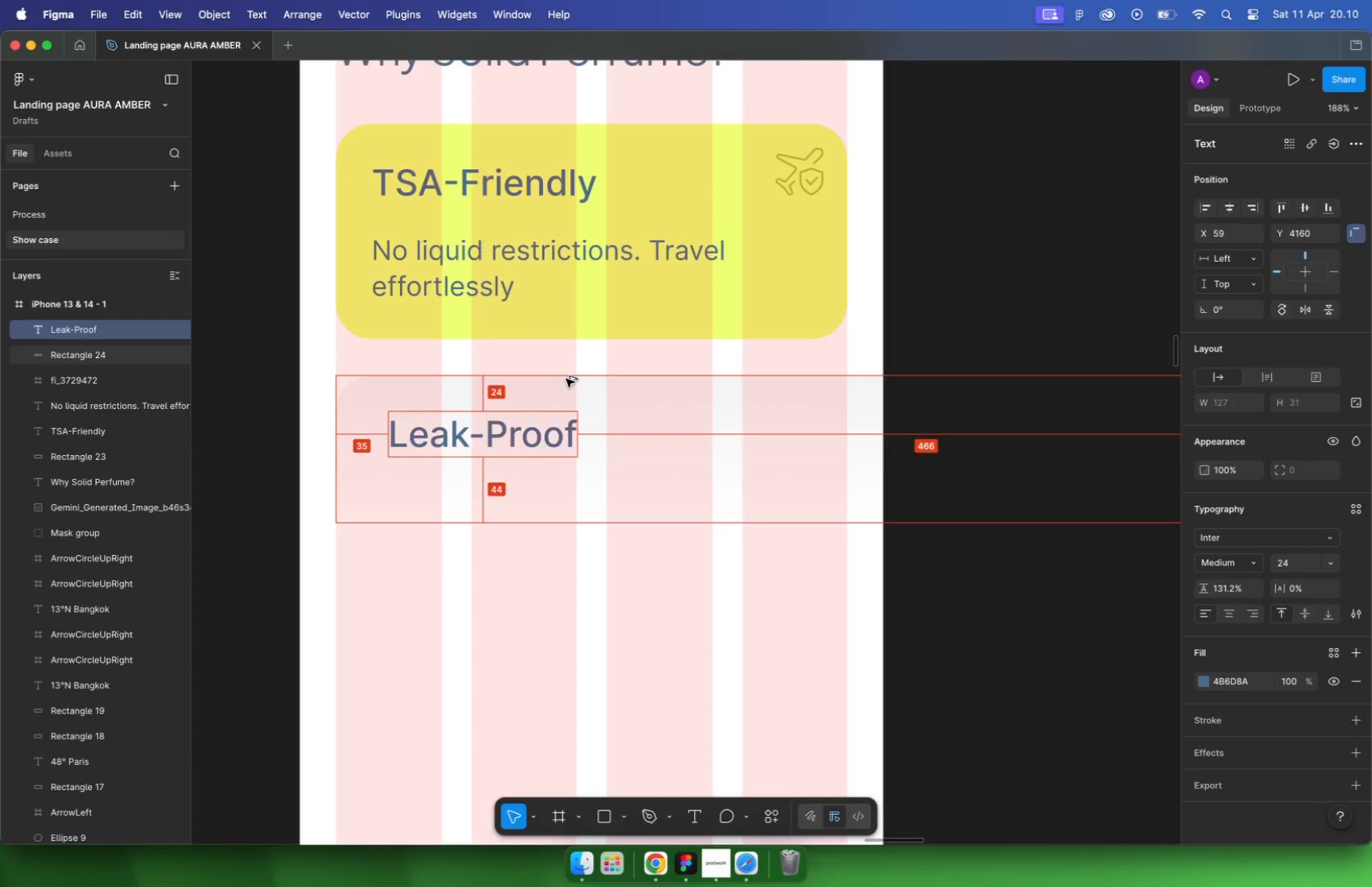 
key(Alt+Shift+ArrowLeft)
 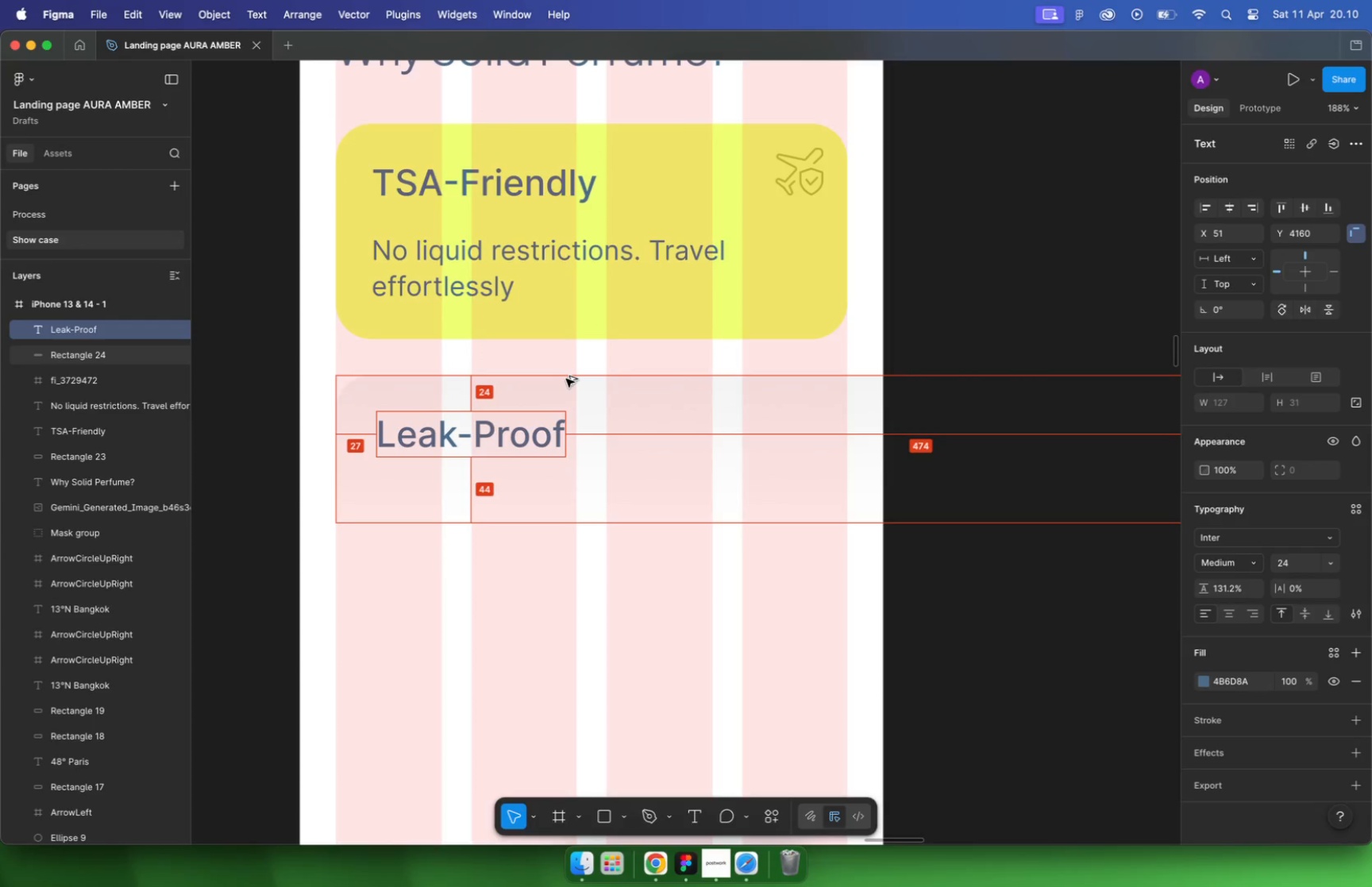 
key(Alt+ArrowLeft)
 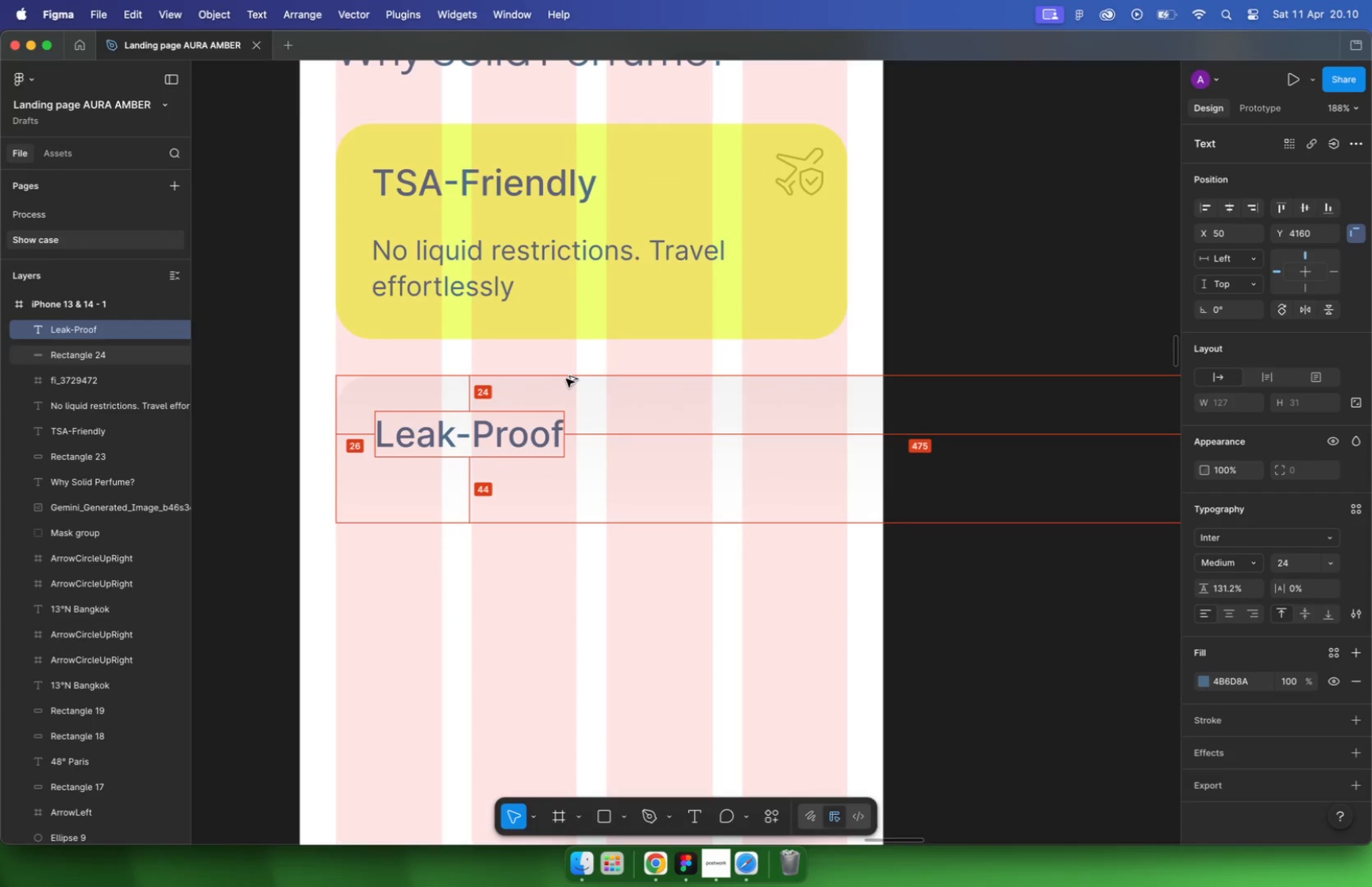 
key(Alt+ArrowLeft)
 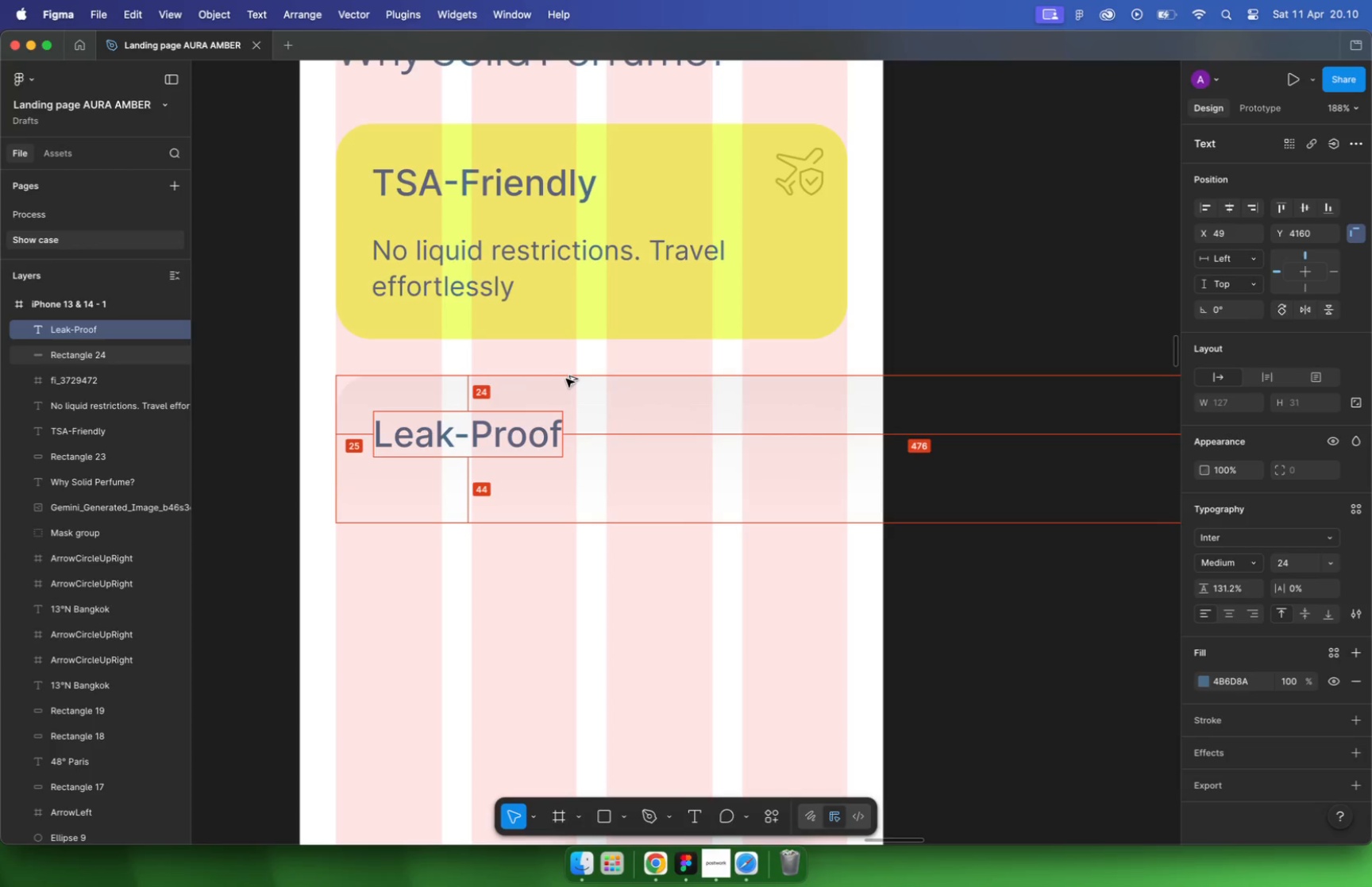 
key(Alt+ArrowLeft)
 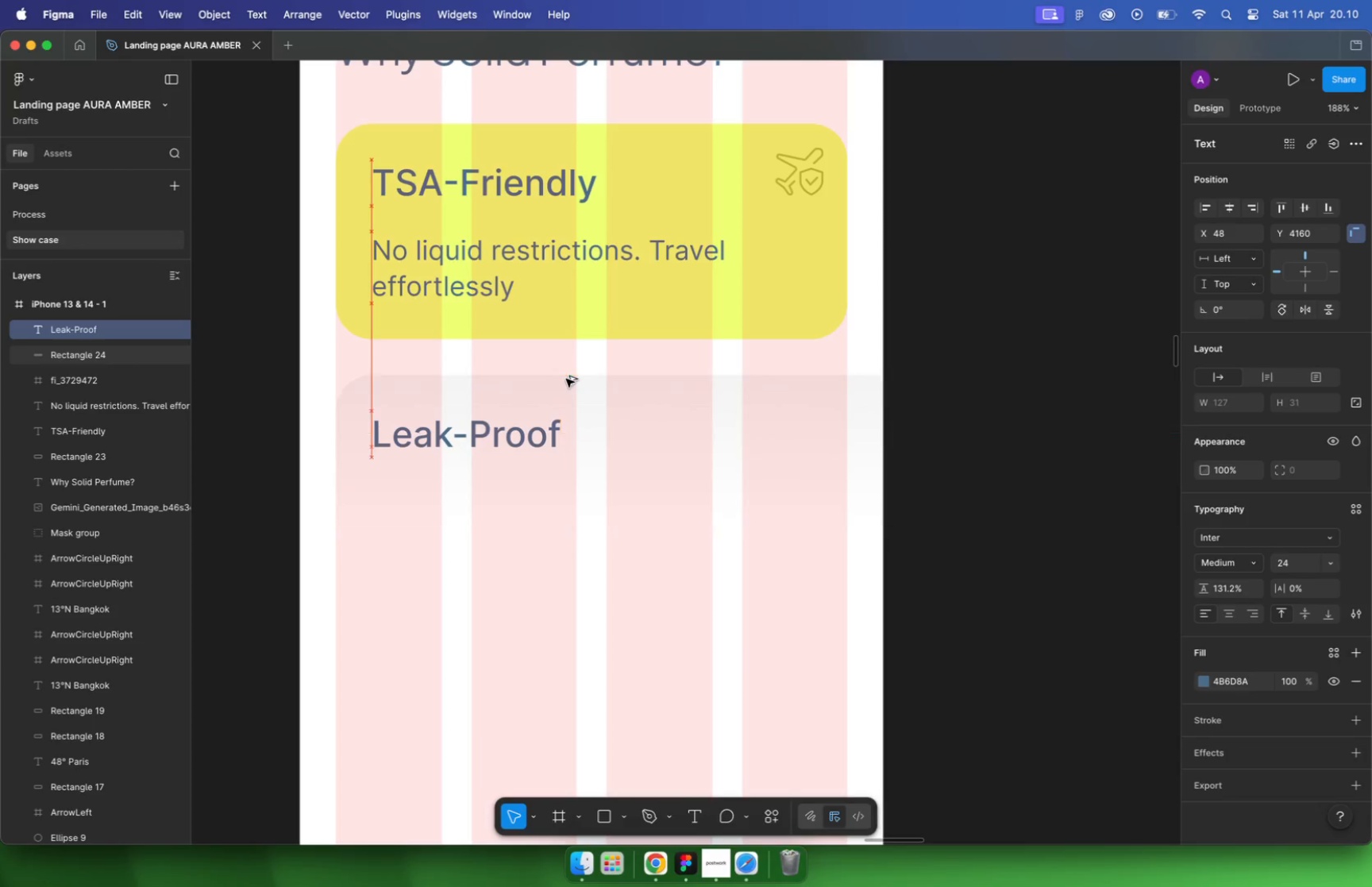 
key(Meta+CommandLeft)
 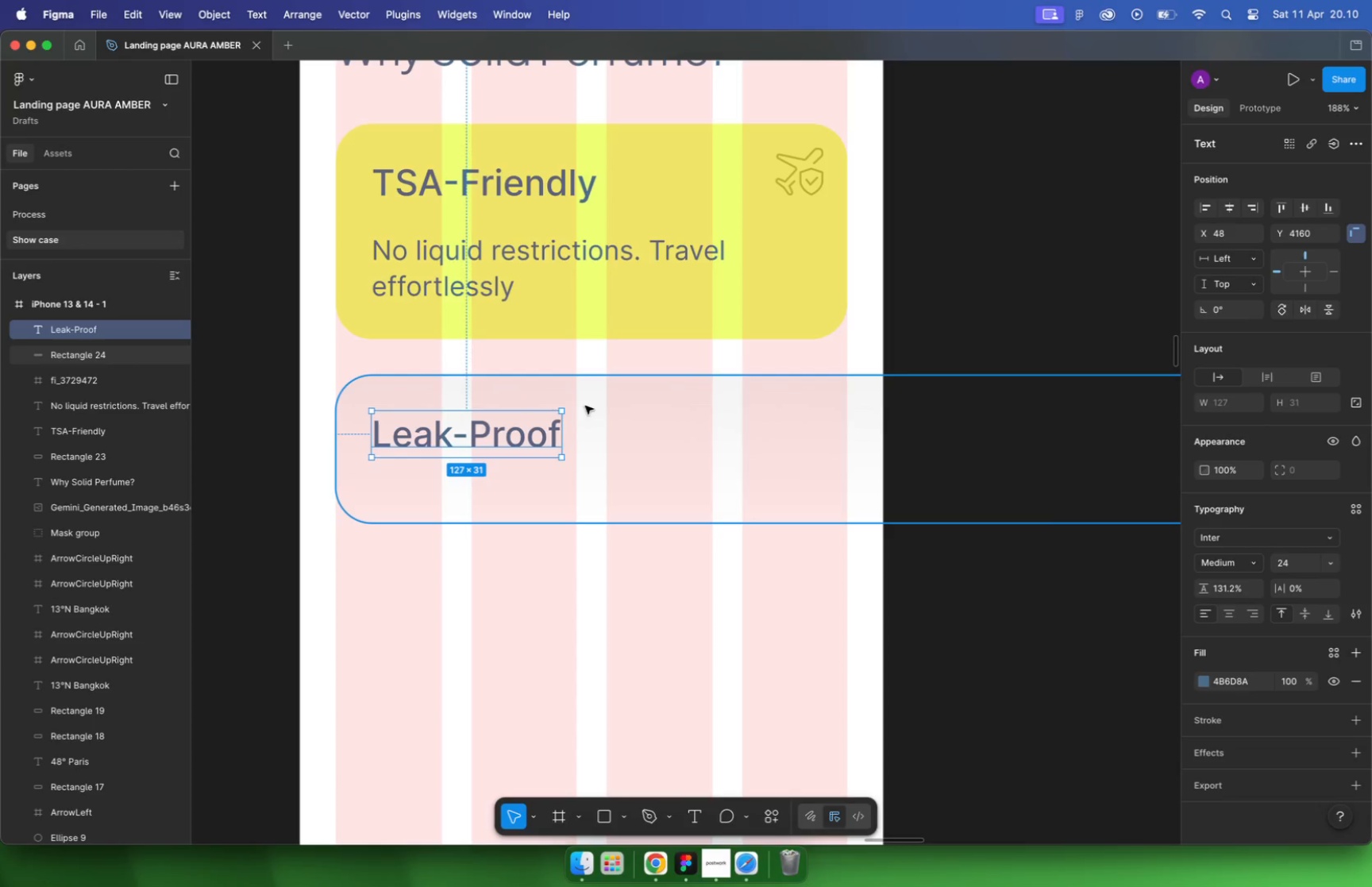 
hold_key(key=CommandLeft, duration=0.36)
scroll: coordinate [621, 445], scroll_direction: down, amount: 10.0
 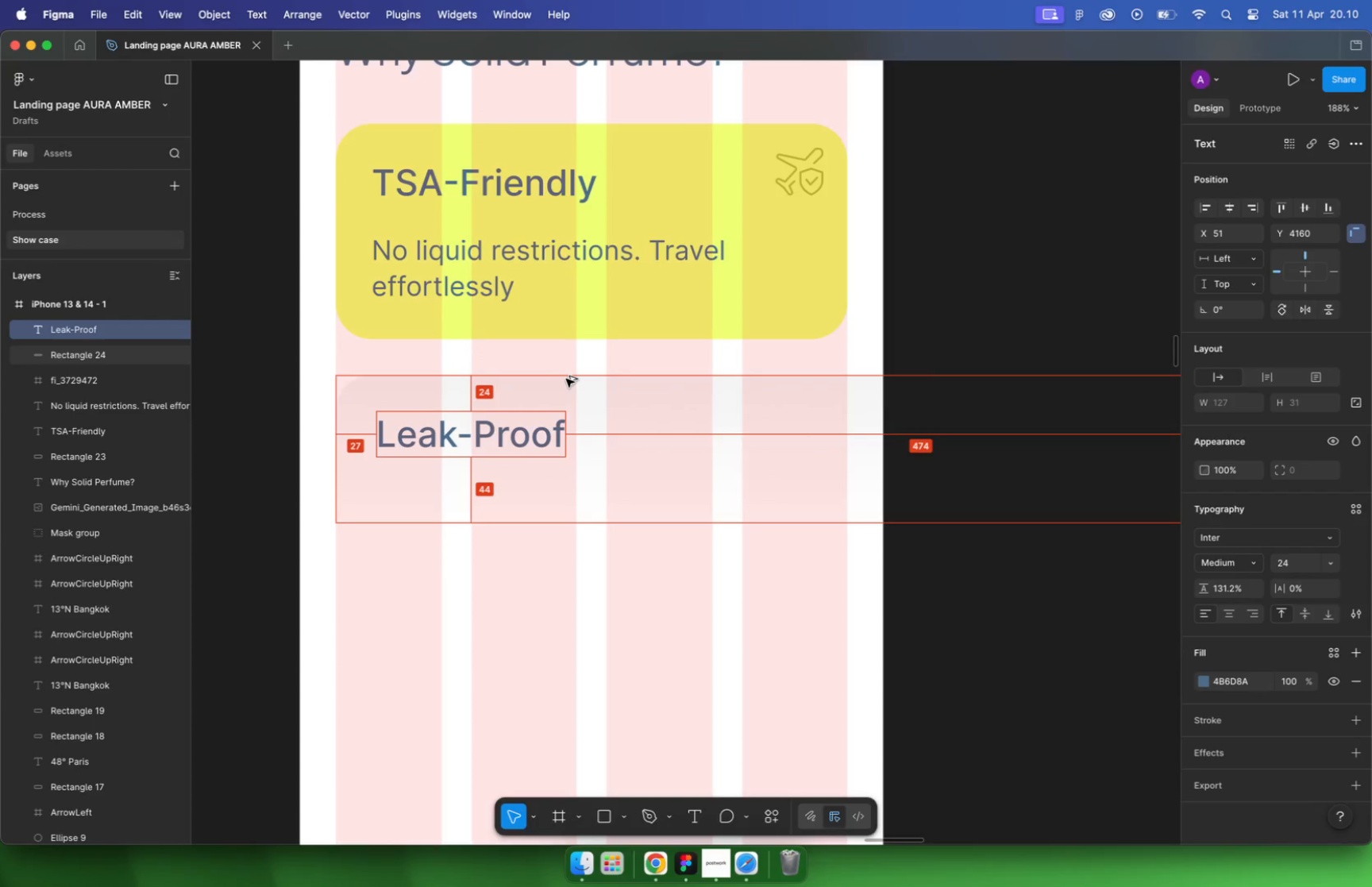 
left_click_drag(start_coordinate=[933, 449], to_coordinate=[730, 447])
 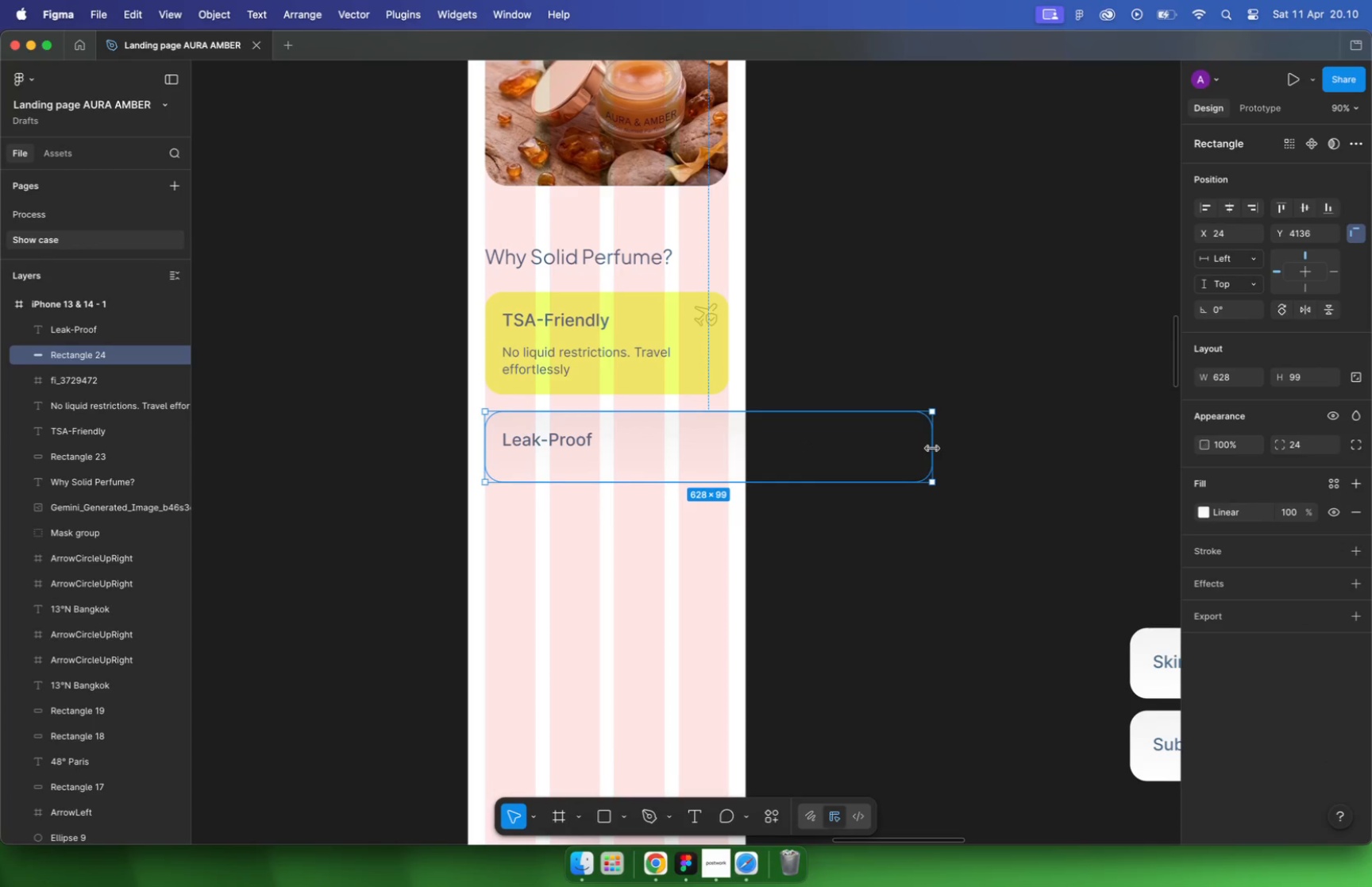 
hold_key(key=CommandLeft, duration=0.73)
scroll: coordinate [684, 480], scroll_direction: down, amount: 8.0
 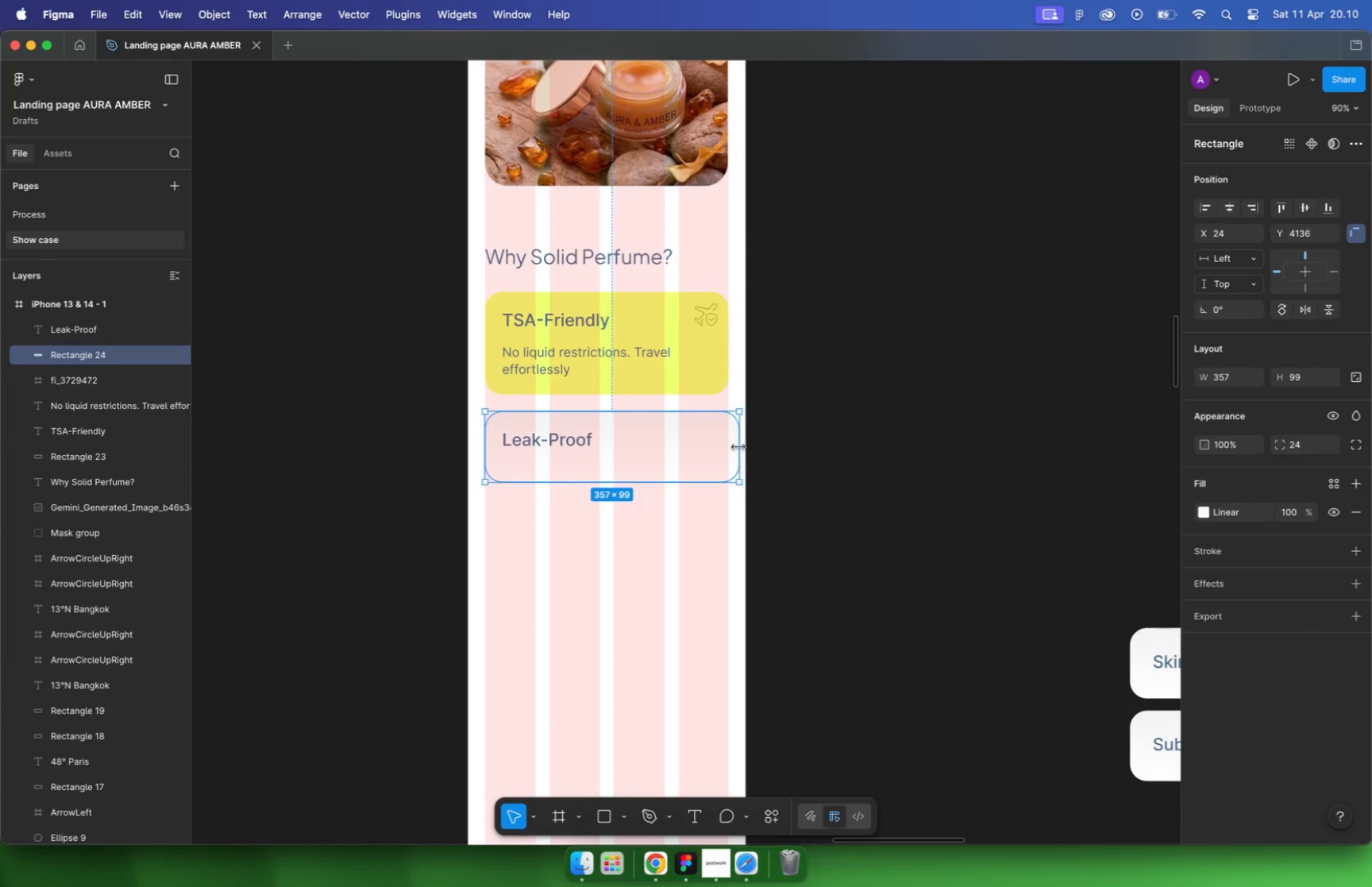 
left_click_drag(start_coordinate=[1000, 396], to_coordinate=[711, 549])
 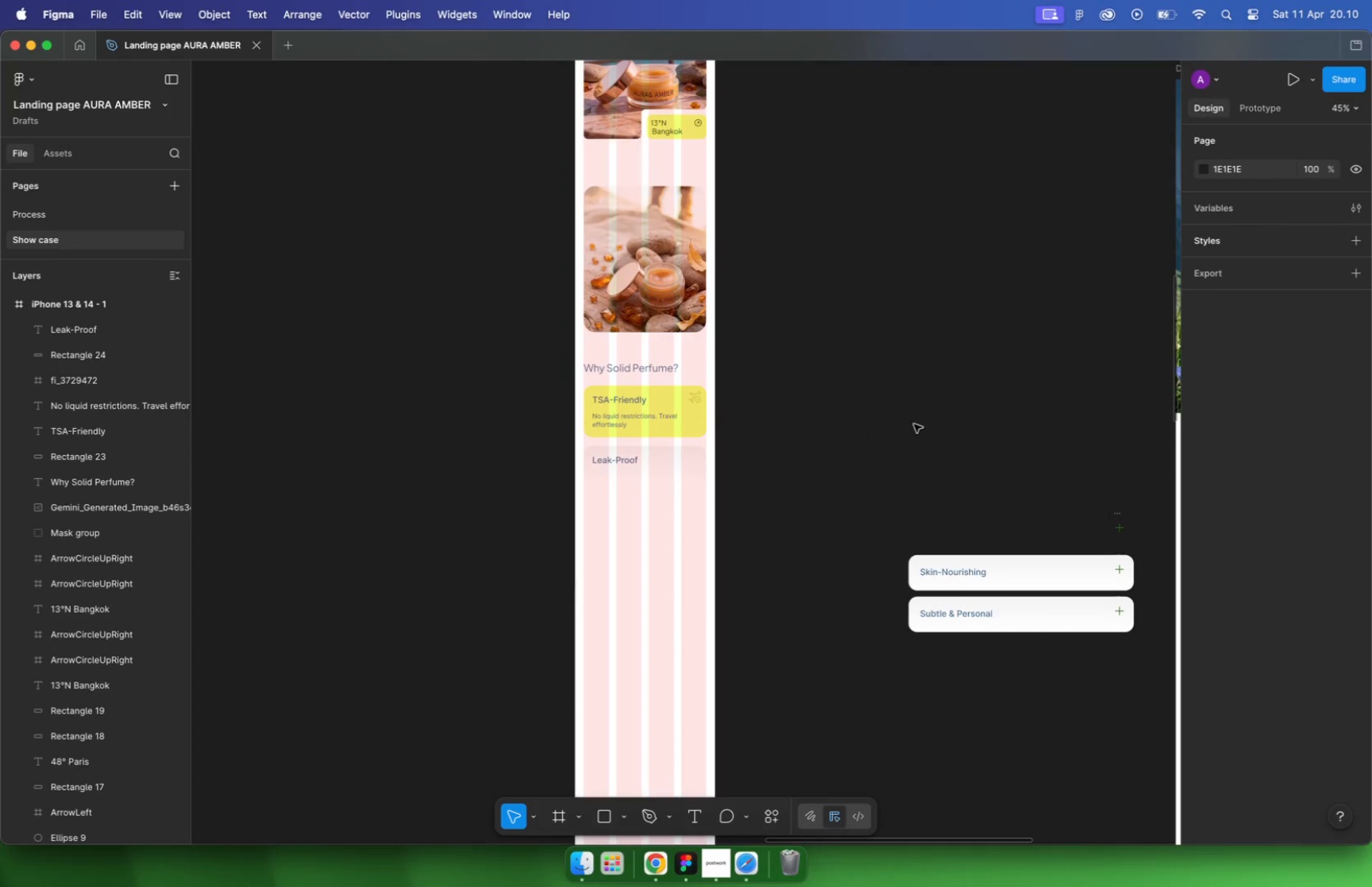 
left_click_drag(start_coordinate=[788, 376], to_coordinate=[959, 465])
 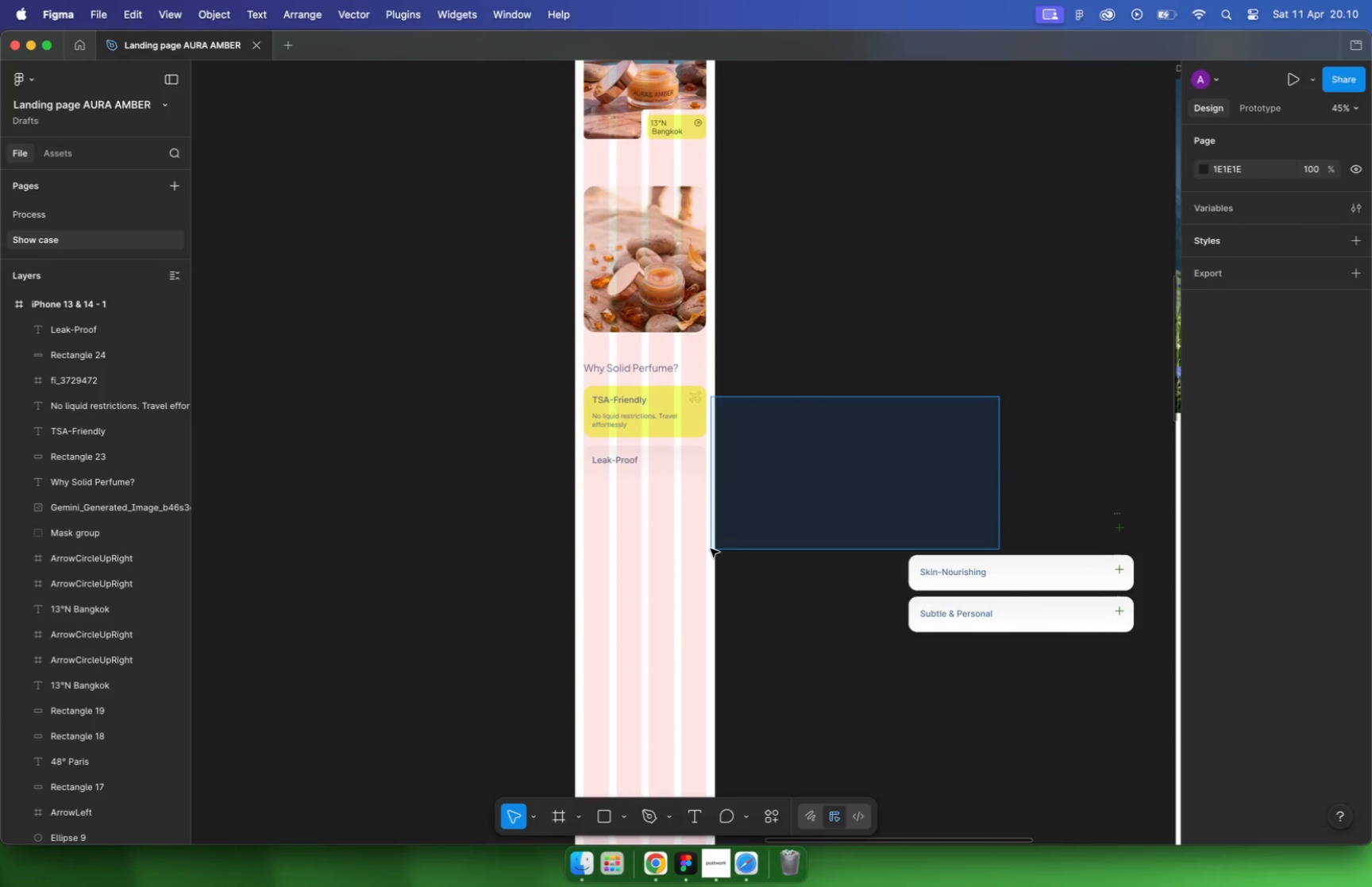 
left_click_drag(start_coordinate=[1113, 514], to_coordinate=[653, 435])
 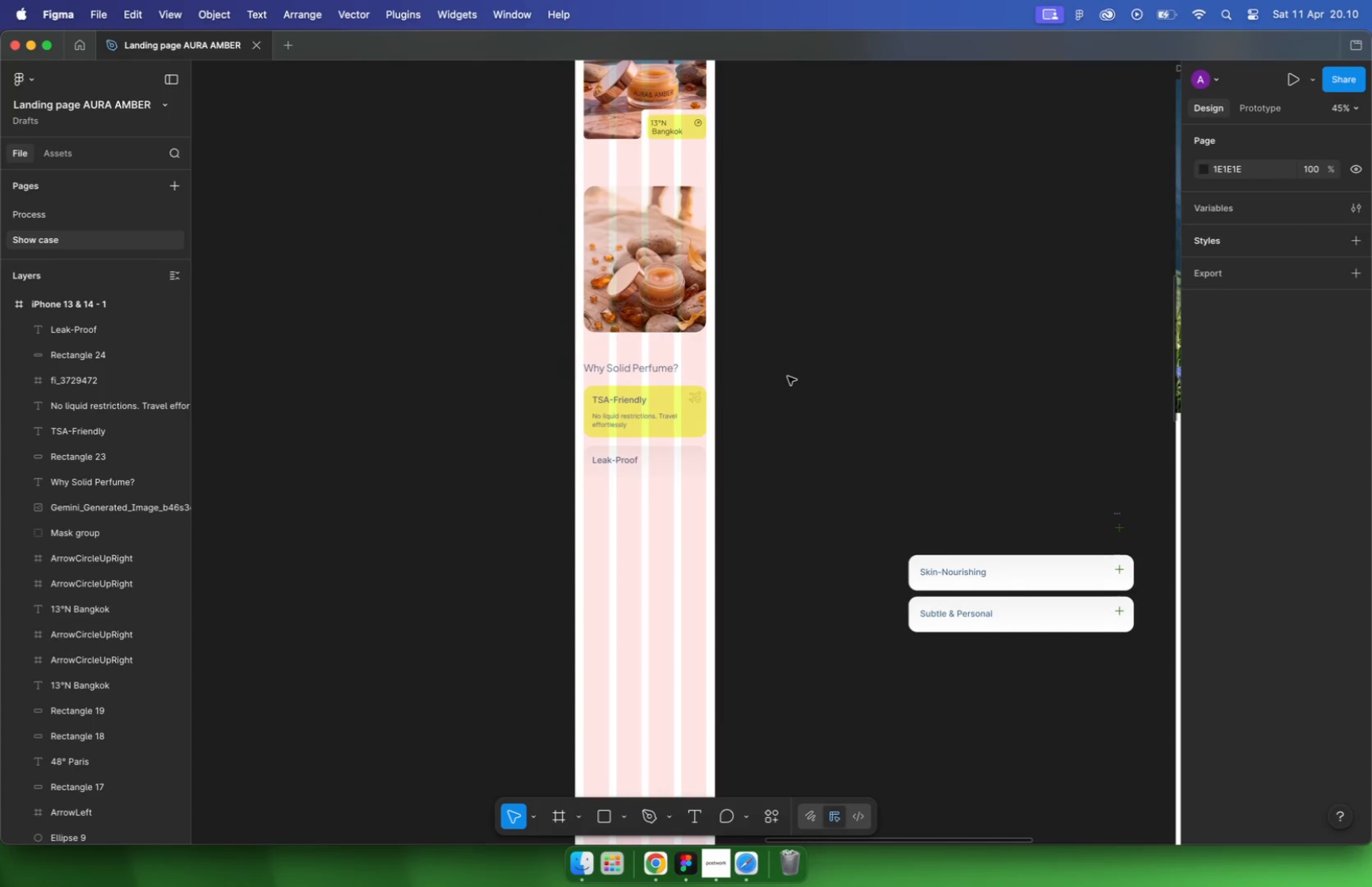 
hold_key(key=CommandLeft, duration=0.47)
scroll: coordinate [661, 451], scroll_direction: up, amount: 30.0
 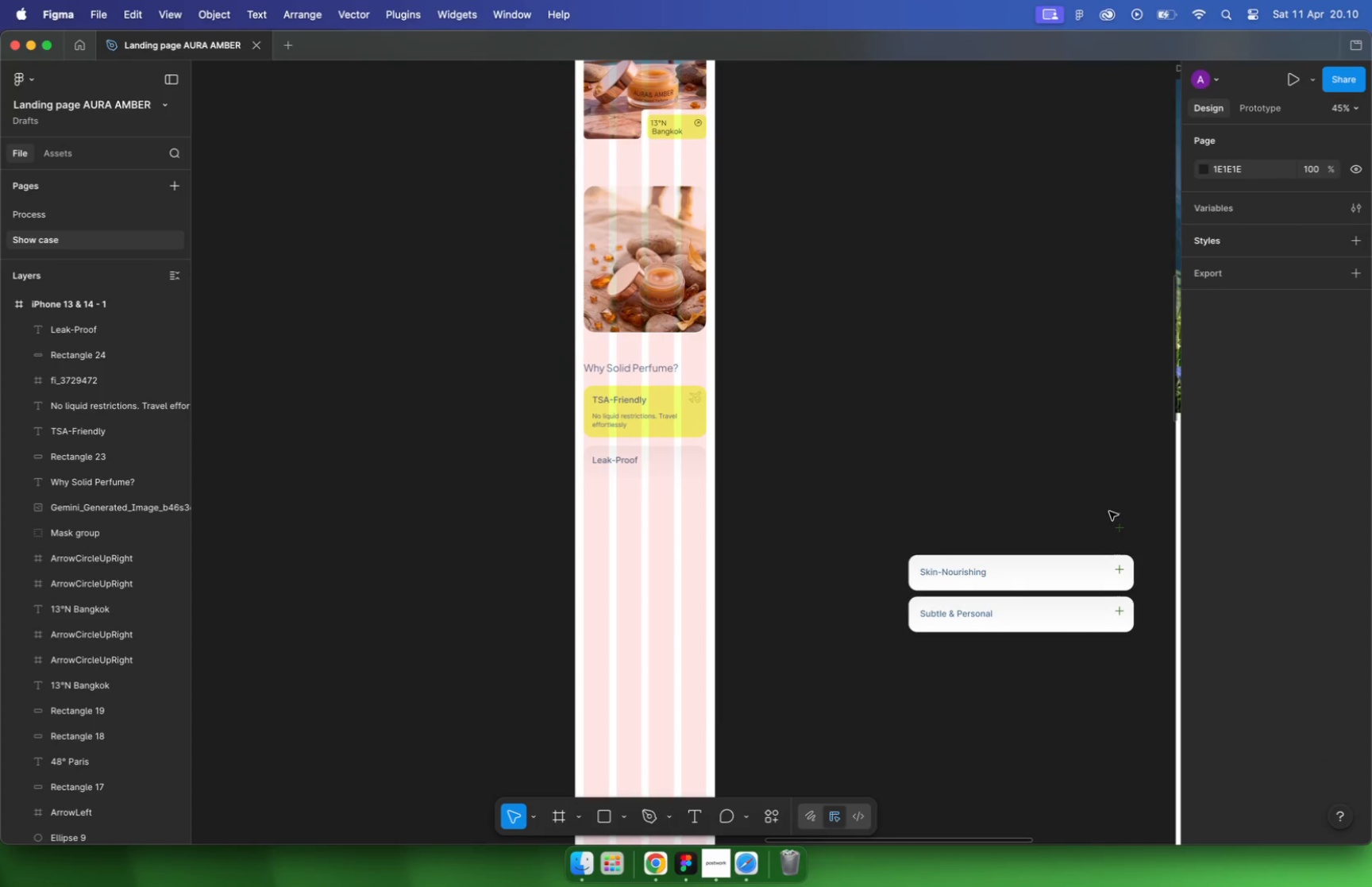 
left_click_drag(start_coordinate=[649, 438], to_coordinate=[842, 489])
 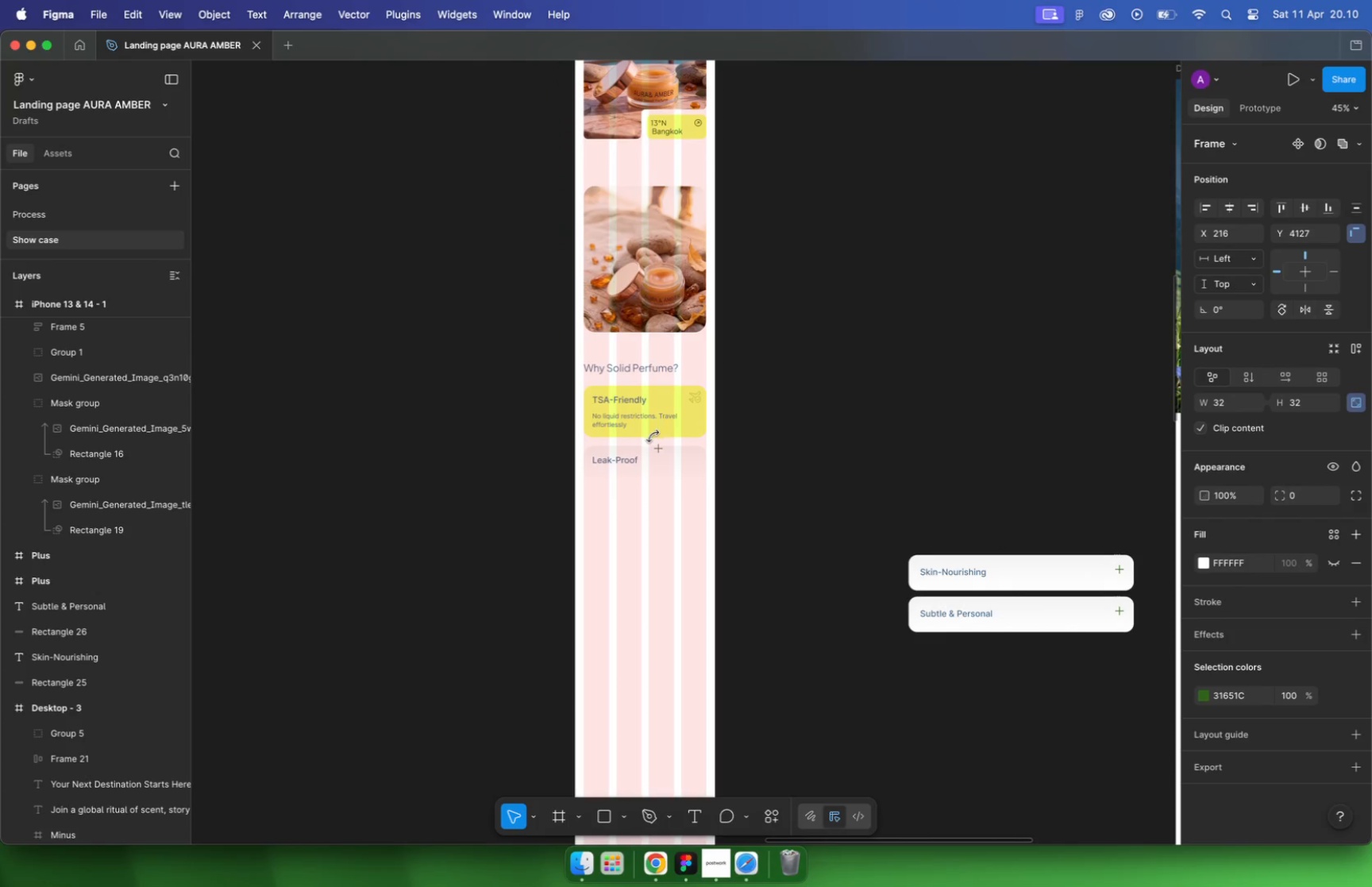 
key(Alt+ArrowDown)
 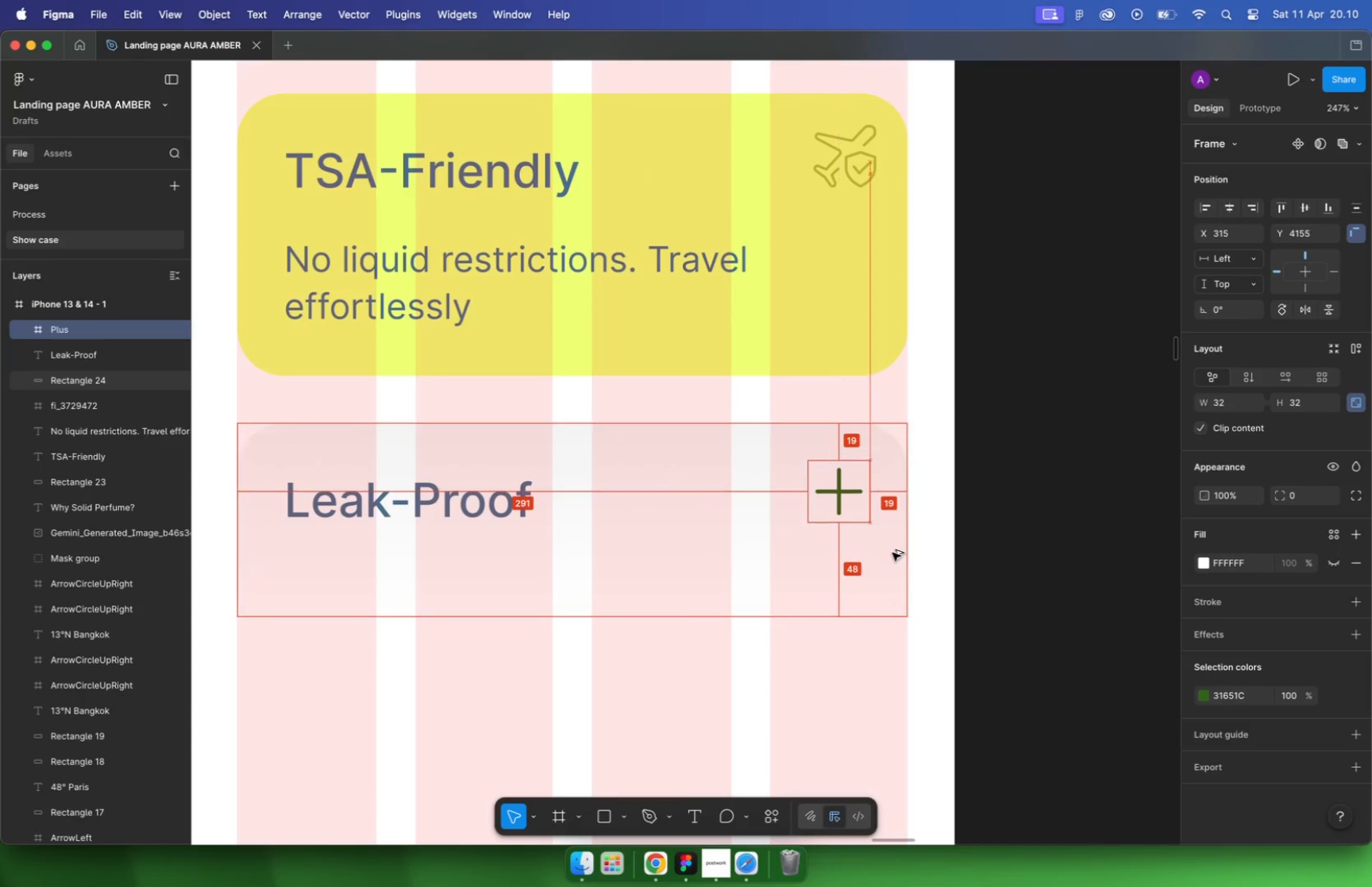 
key(Alt+ArrowDown)
 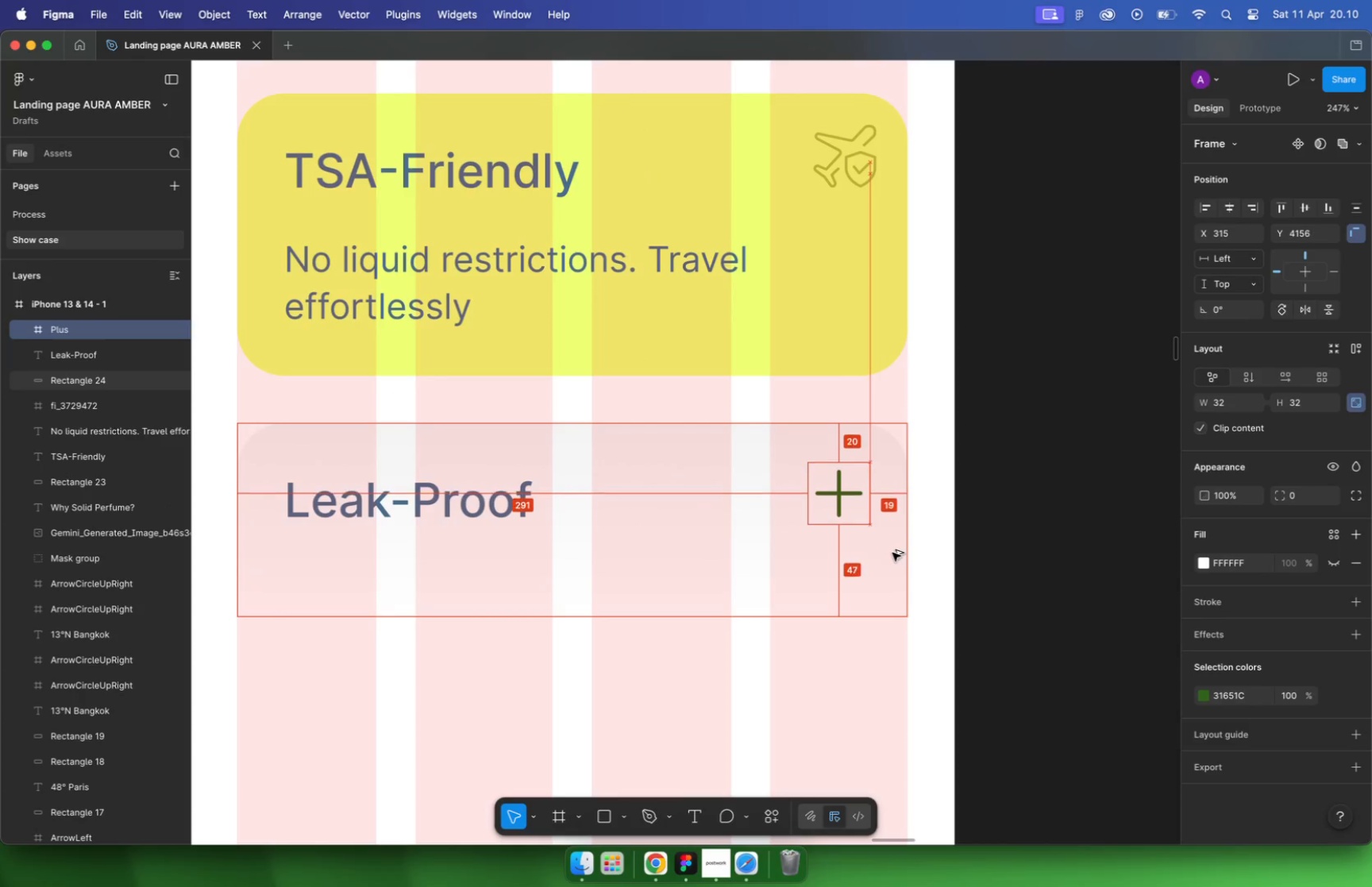 
key(Alt+ArrowDown)
 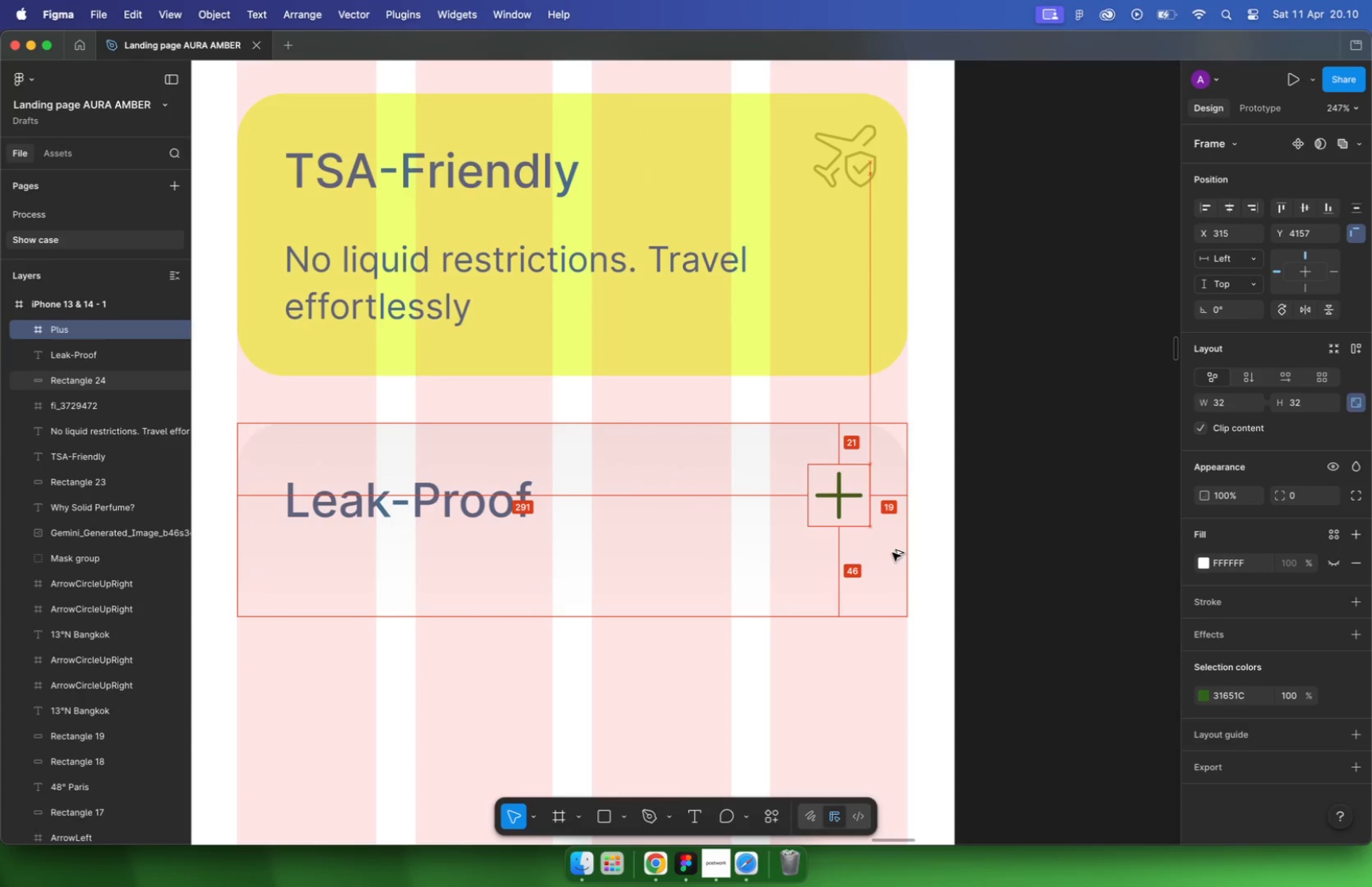 
key(Alt+ArrowUp)
 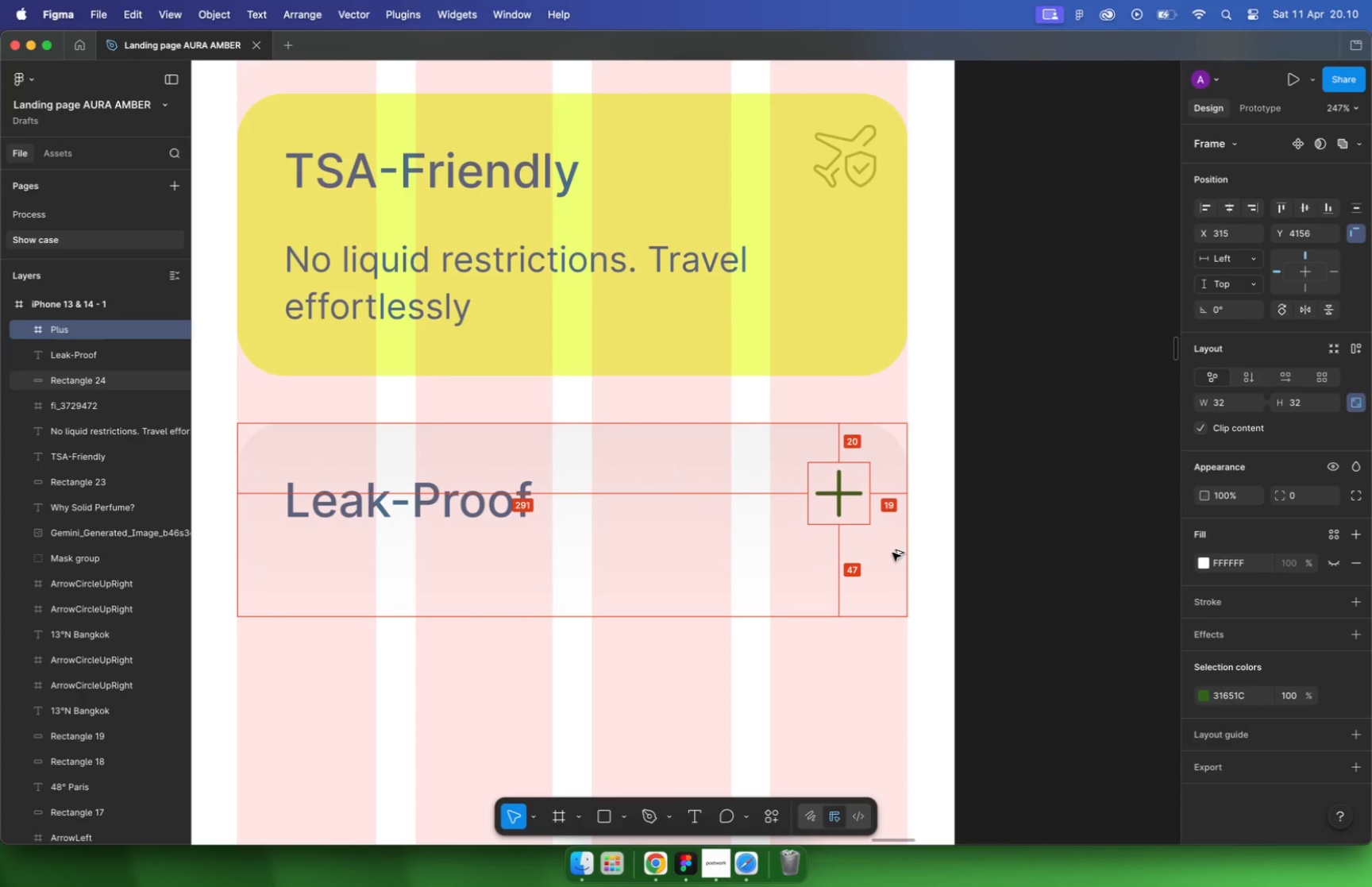 
key(Alt+ArrowLeft)
 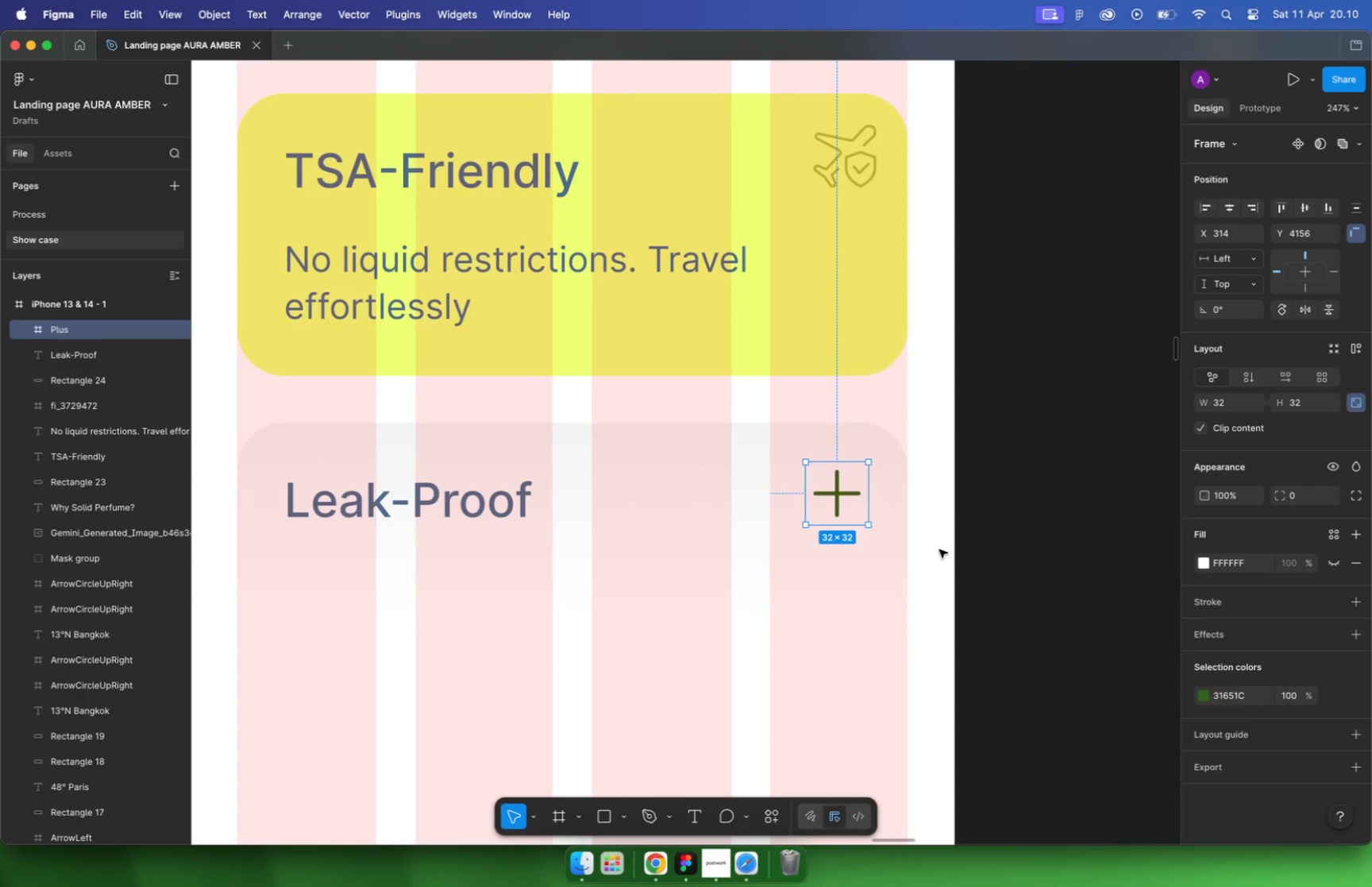 
left_click([994, 549])
 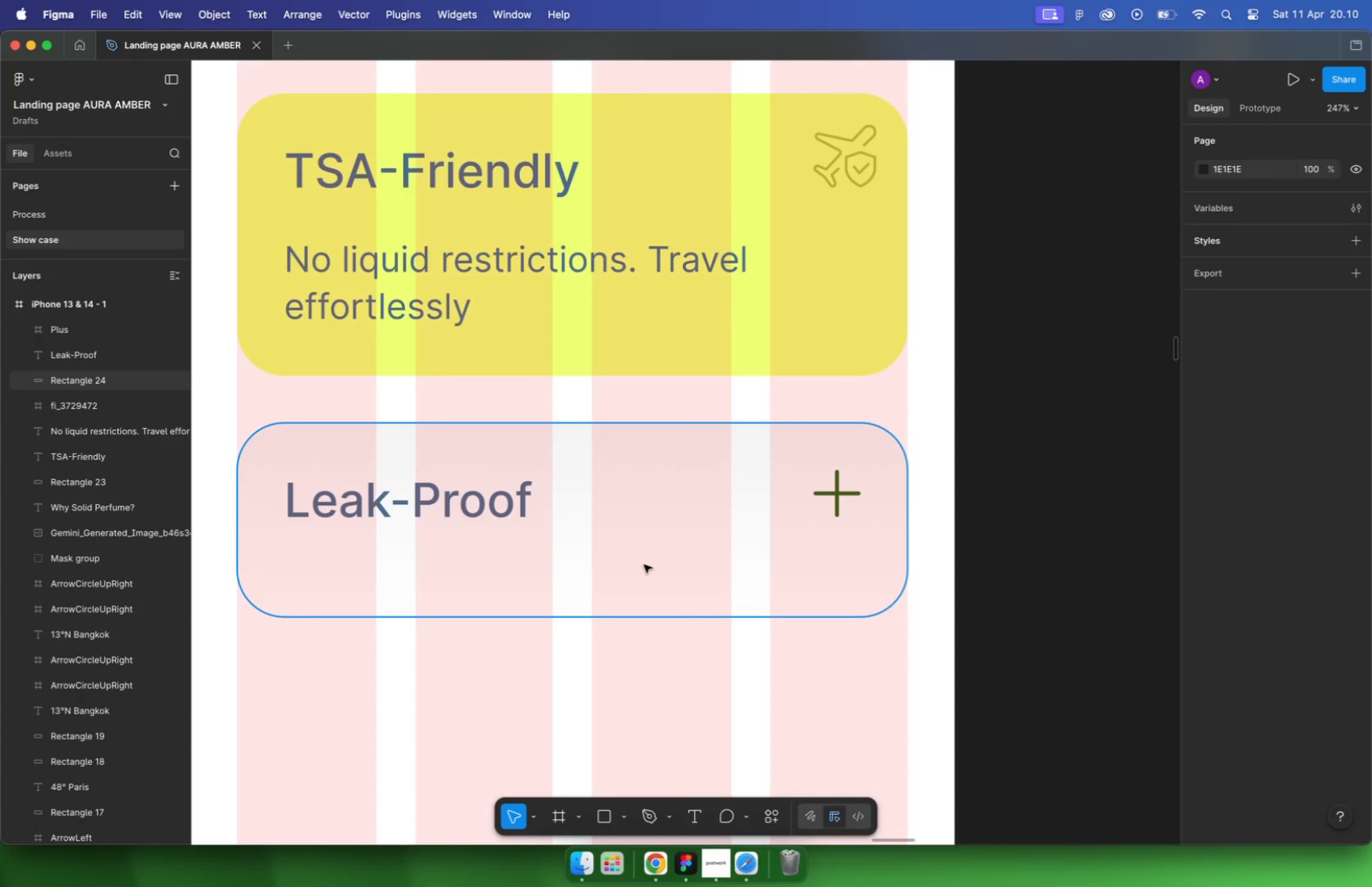 
left_click([464, 514])
 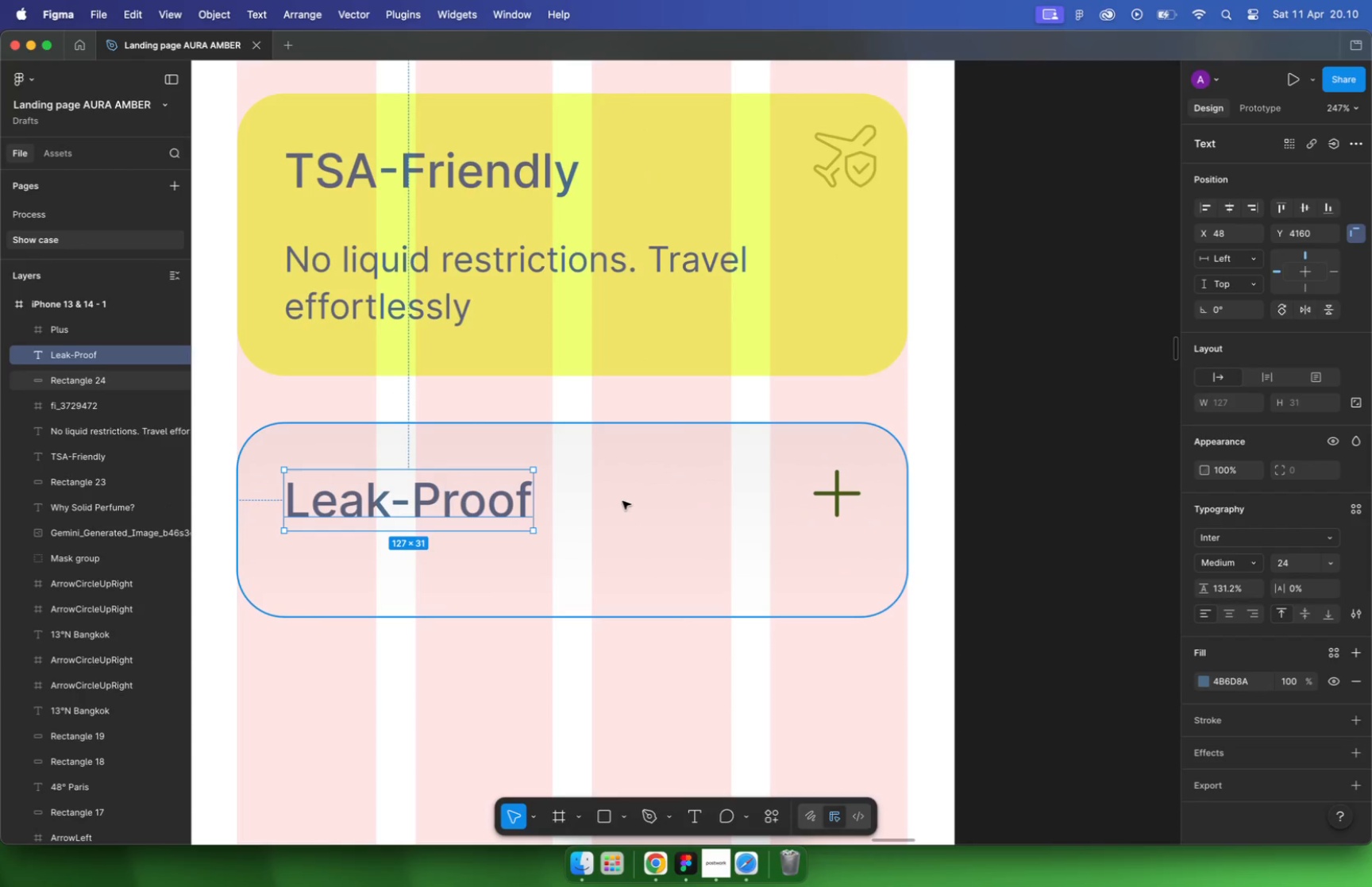 
hold_key(key=OptionLeft, duration=0.6)
 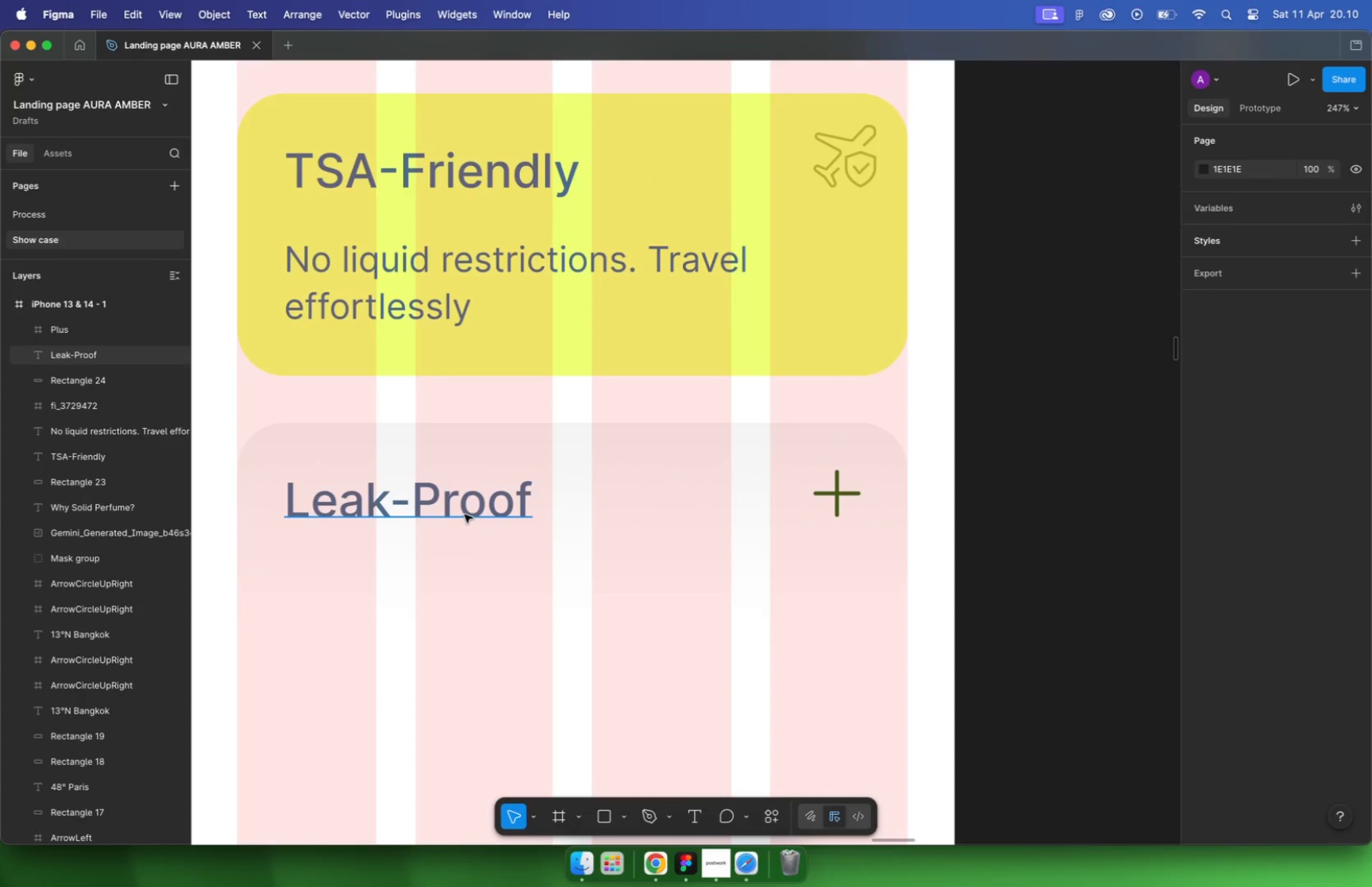 
hold_key(key=ShiftLeft, duration=0.52)
 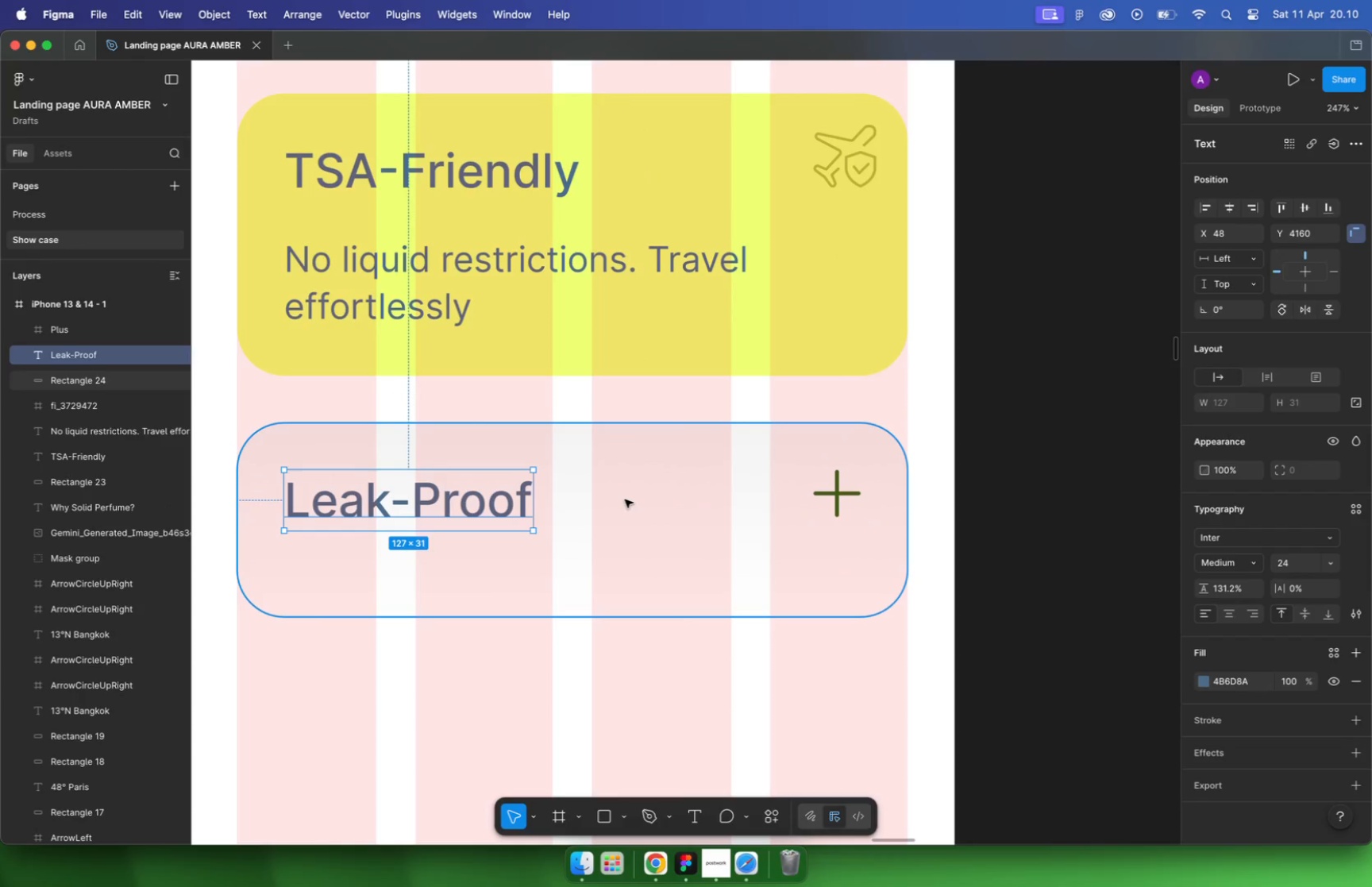 
hold_key(key=OptionLeft, duration=0.6)
 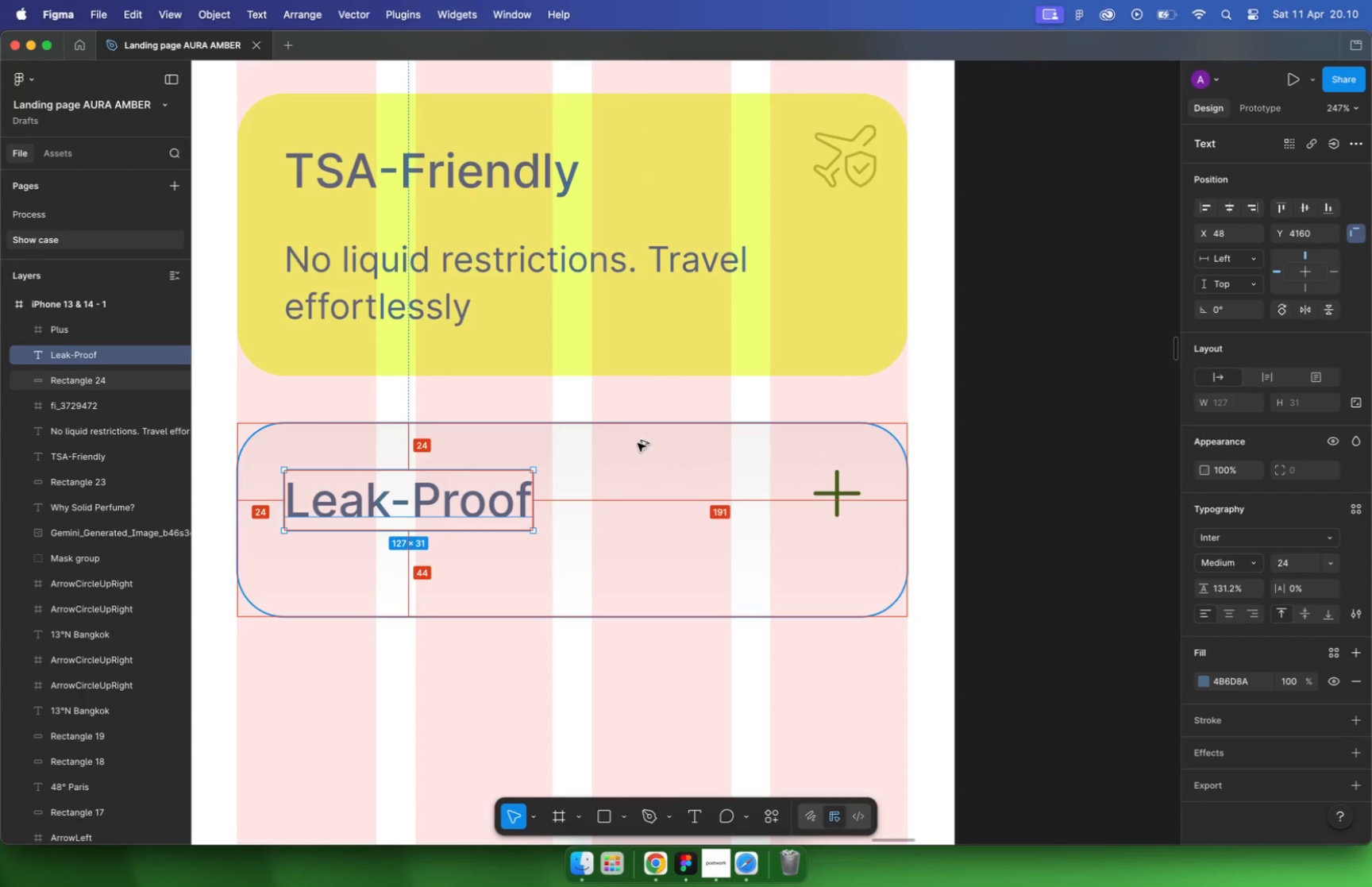 
hold_key(key=OptionLeft, duration=0.64)
 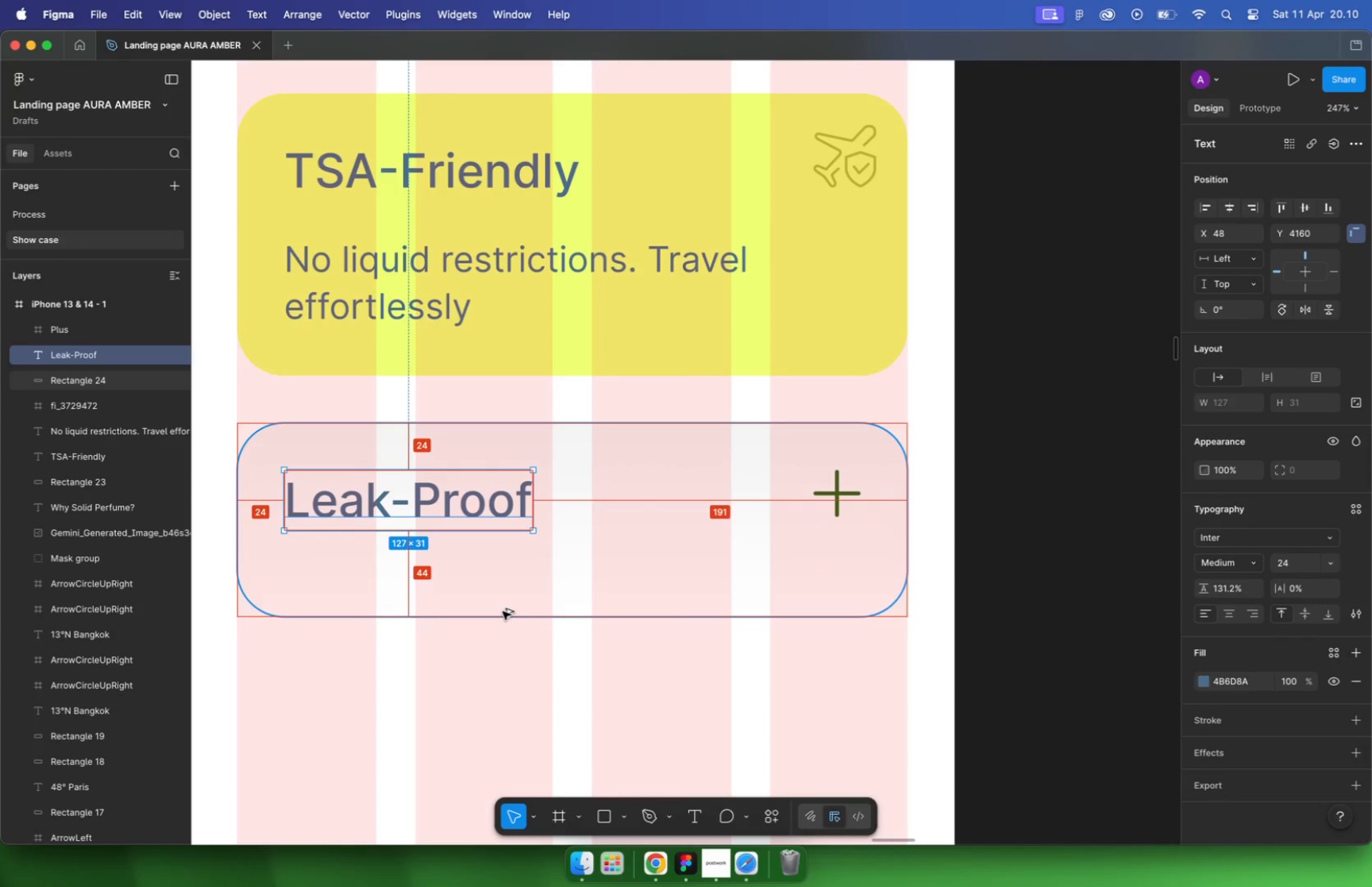 
left_click([430, 481])
 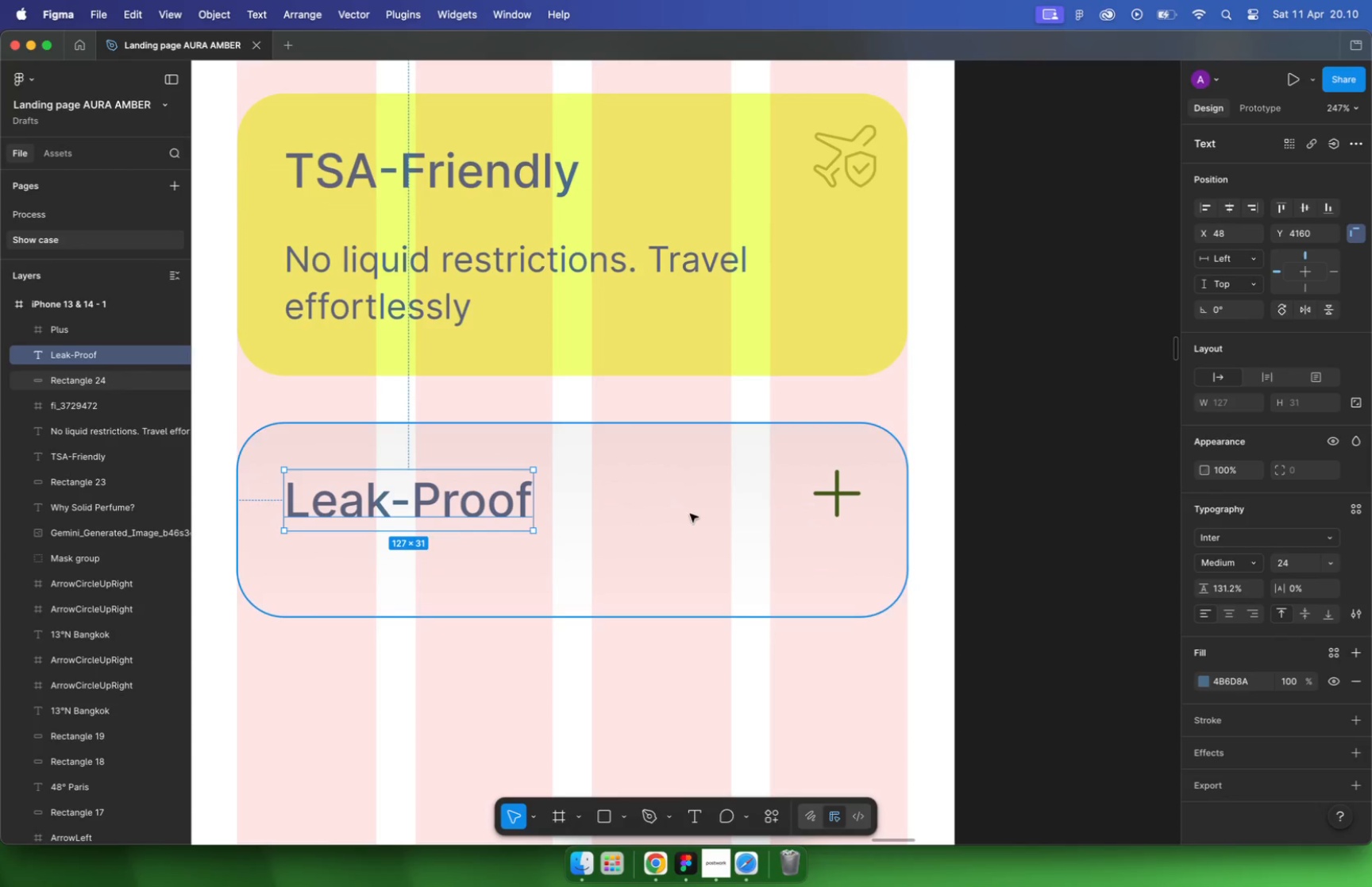 
hold_key(key=OptionLeft, duration=2.01)
 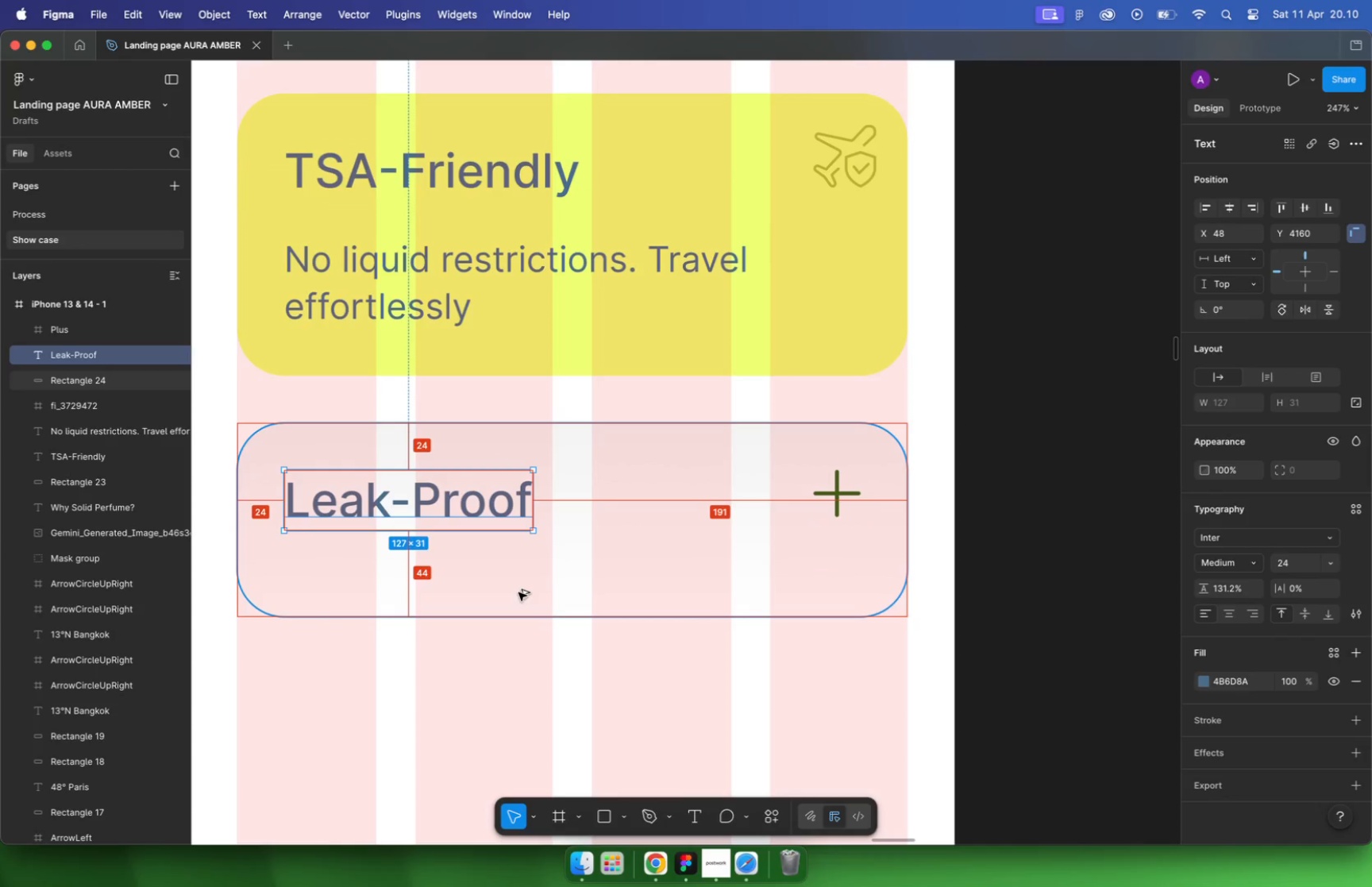 
left_click([1311, 400])
 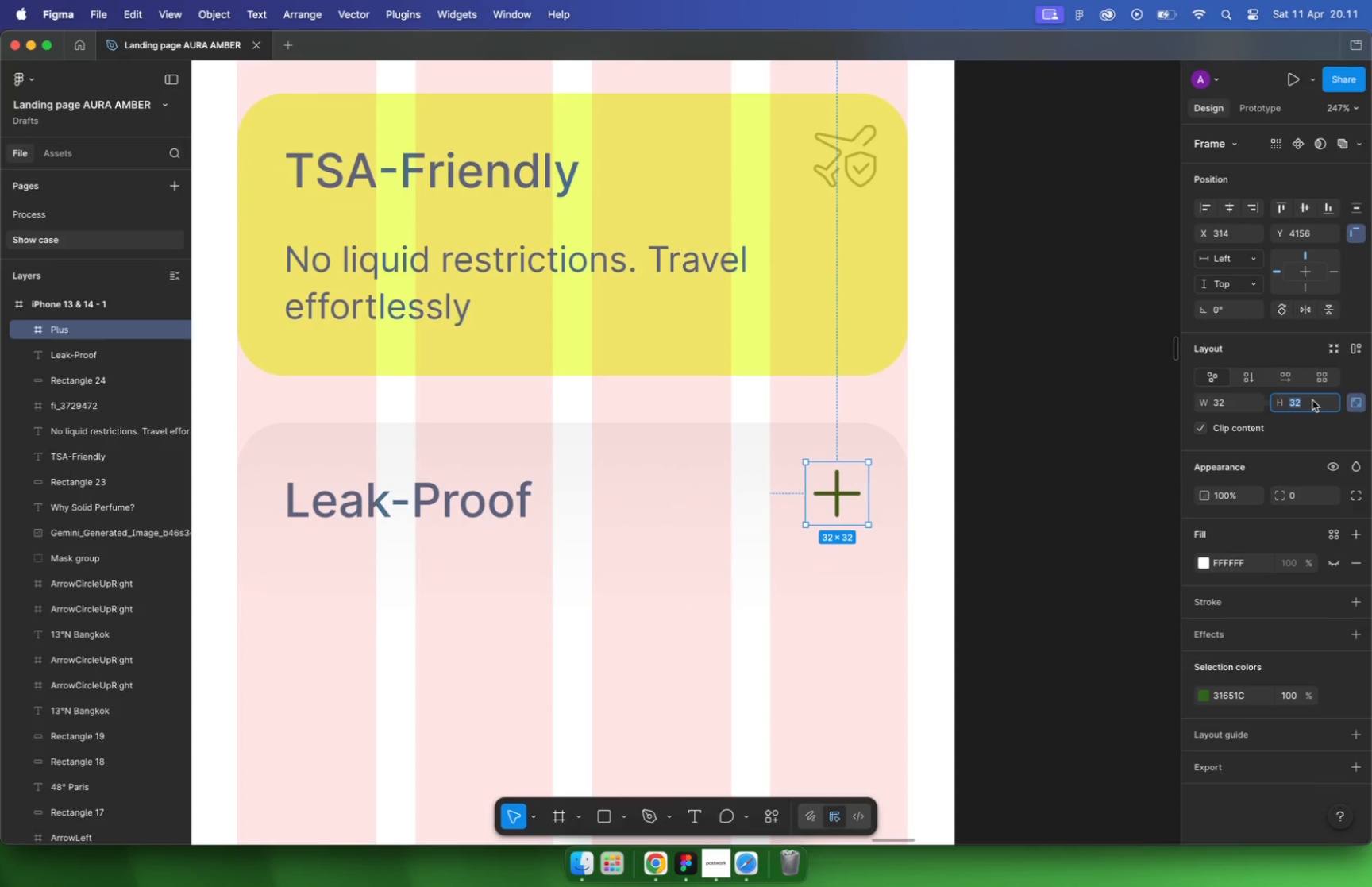 
type(24)
 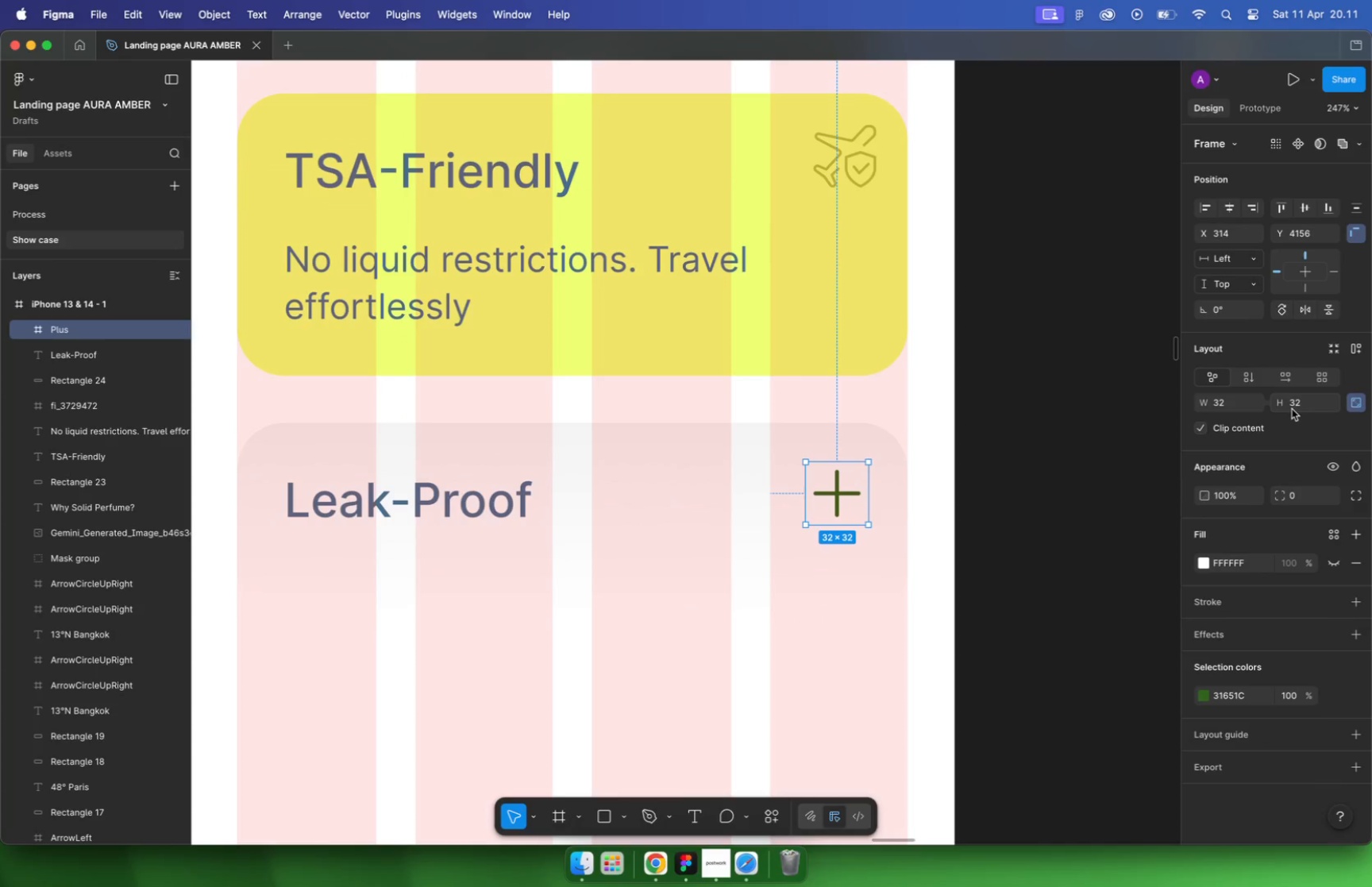 
key(Enter)
 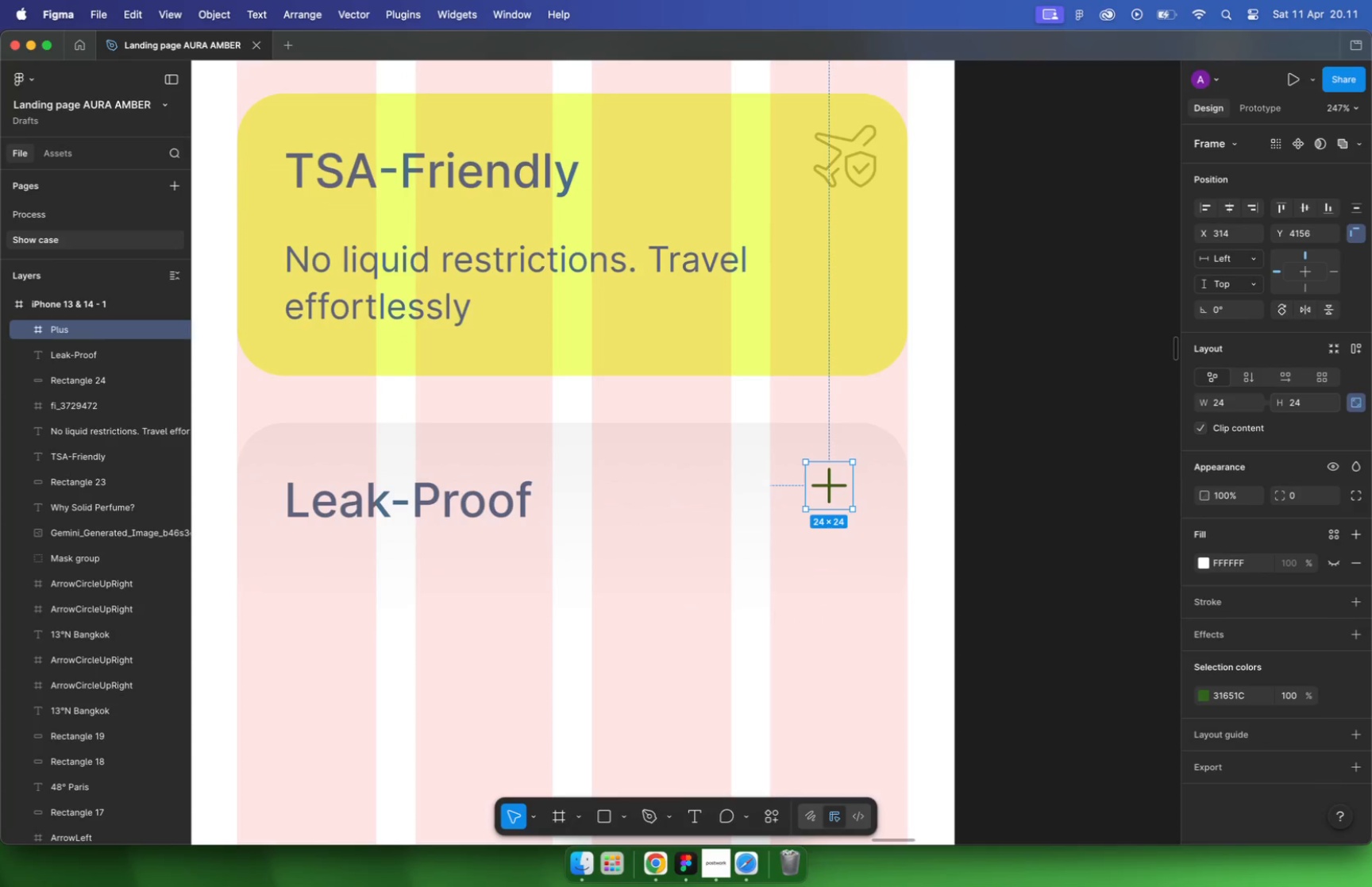 
hold_key(key=ShiftLeft, duration=0.35)
 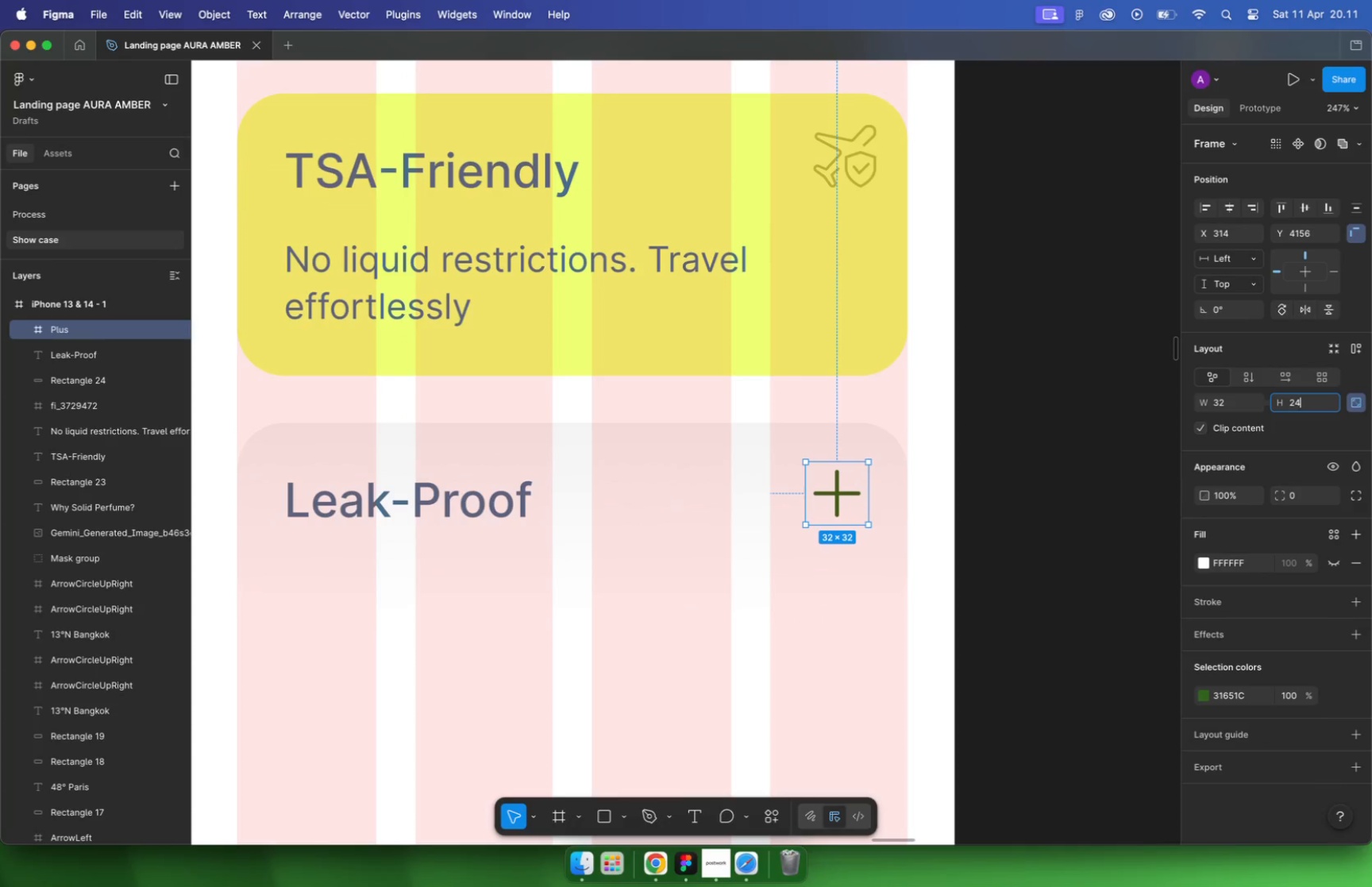 
key(Alt+Shift+ArrowRight)
 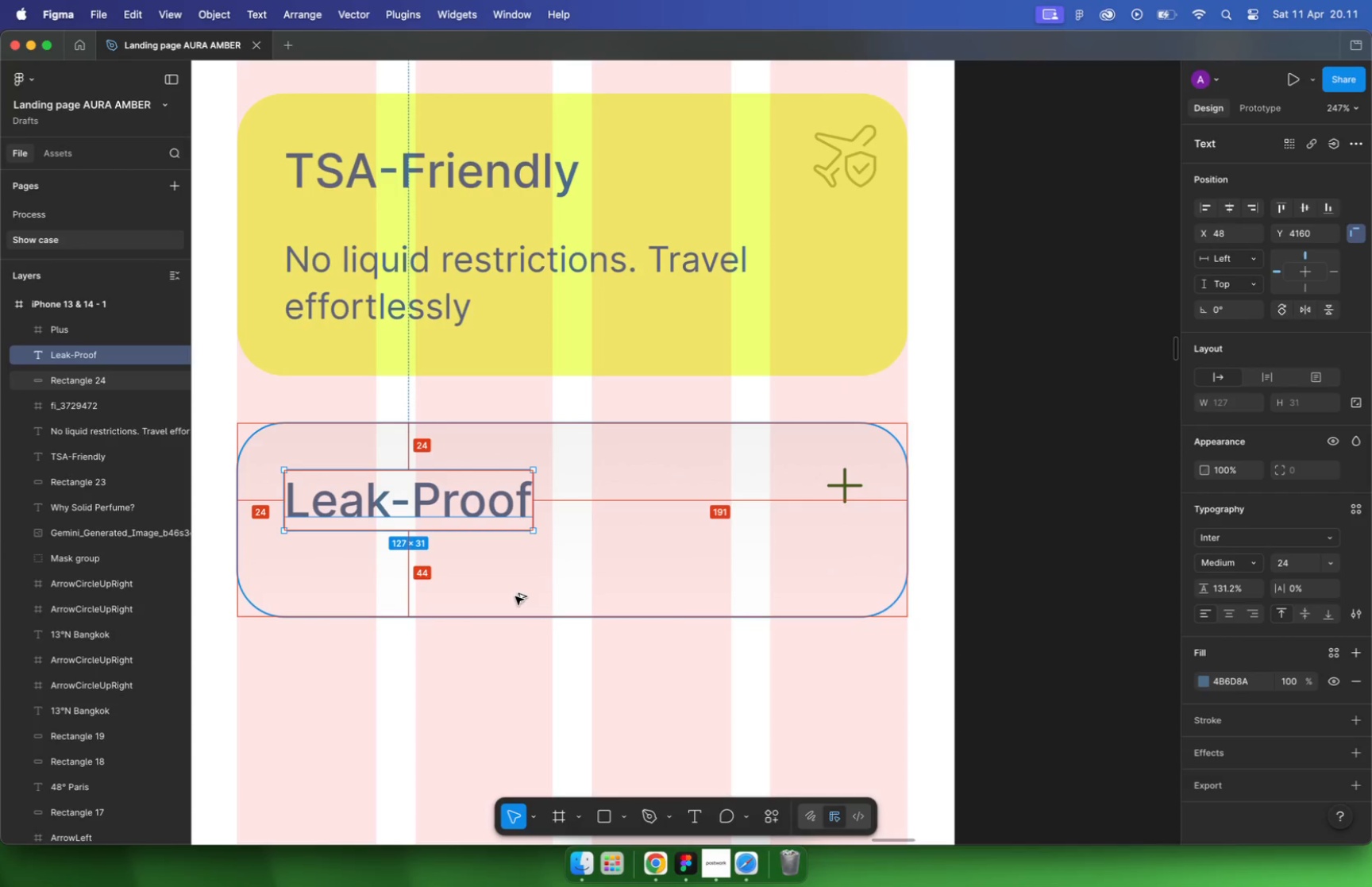 
hold_key(key=OptionLeft, duration=0.53)
 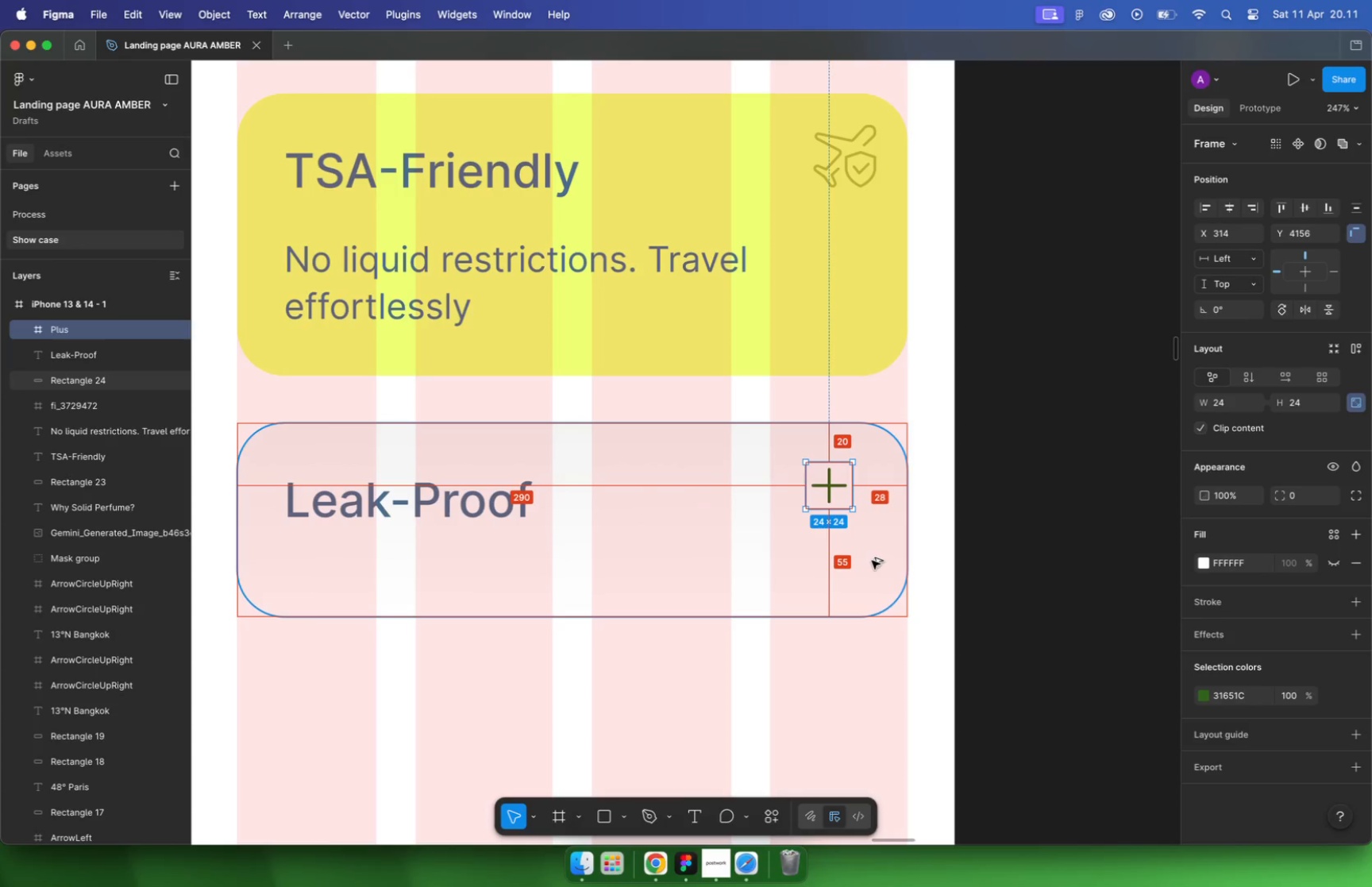 
hold_key(key=OptionLeft, duration=2.67)
 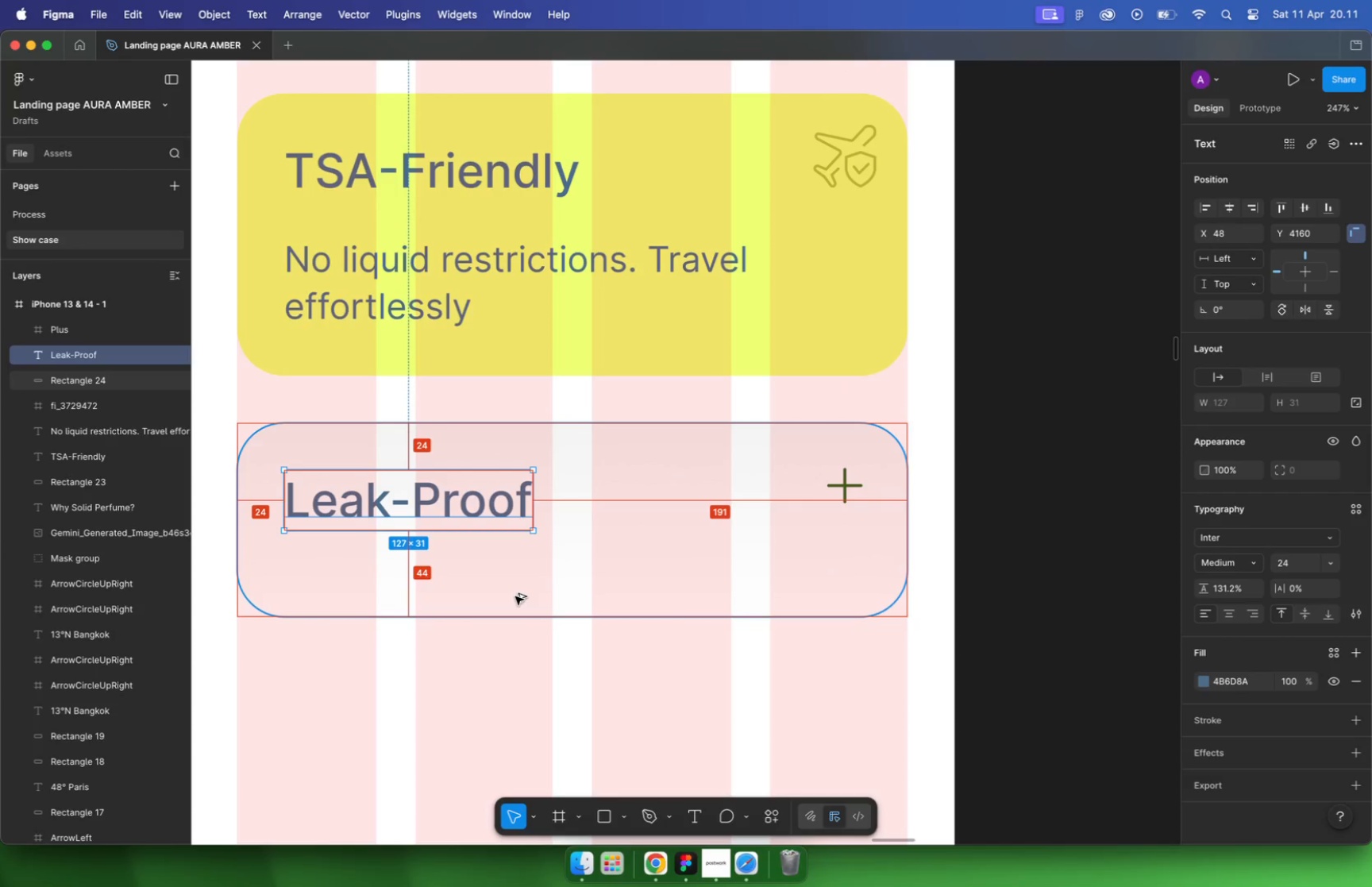 
left_click([515, 596])
 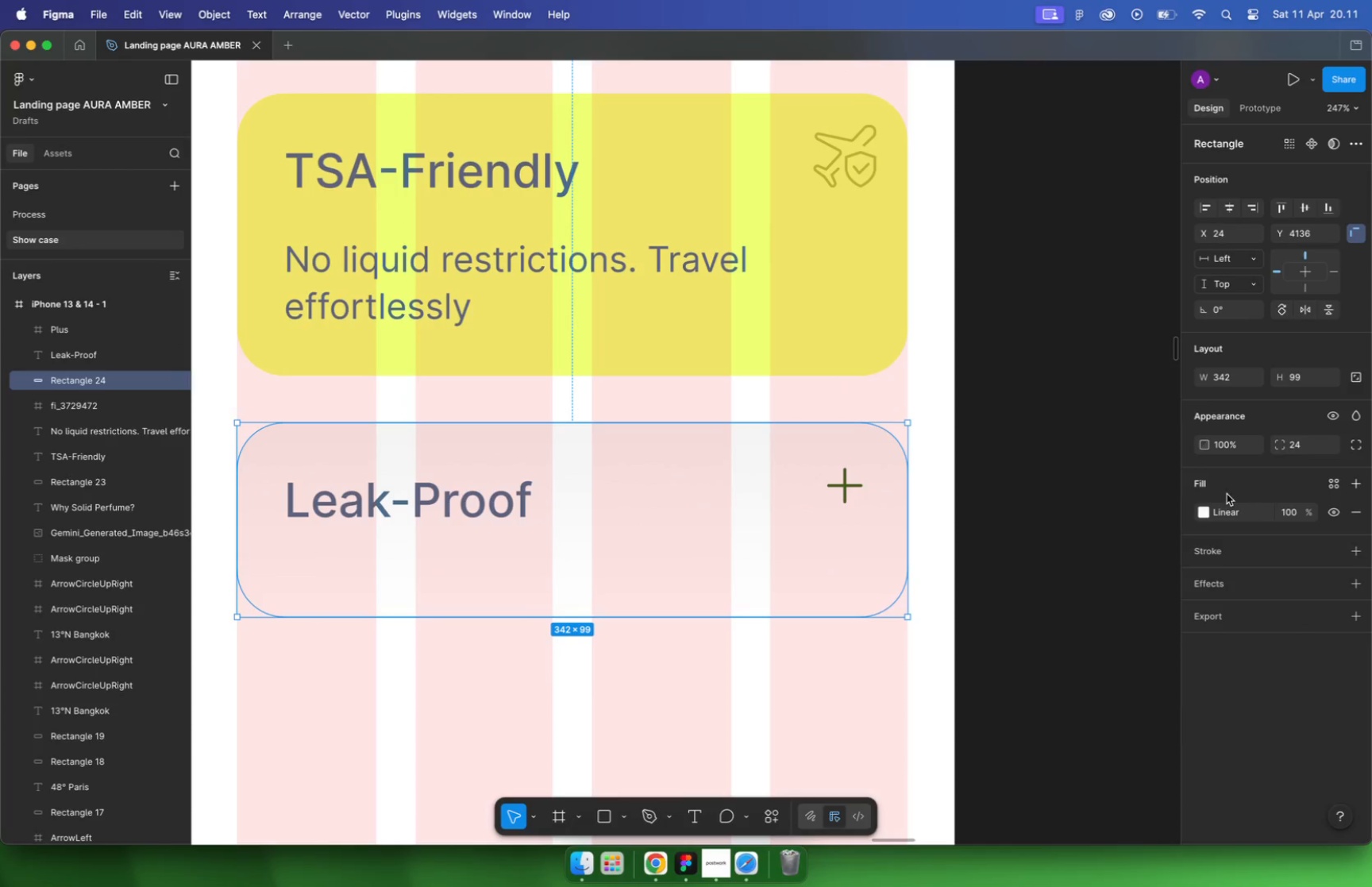 
left_click([1306, 382])
 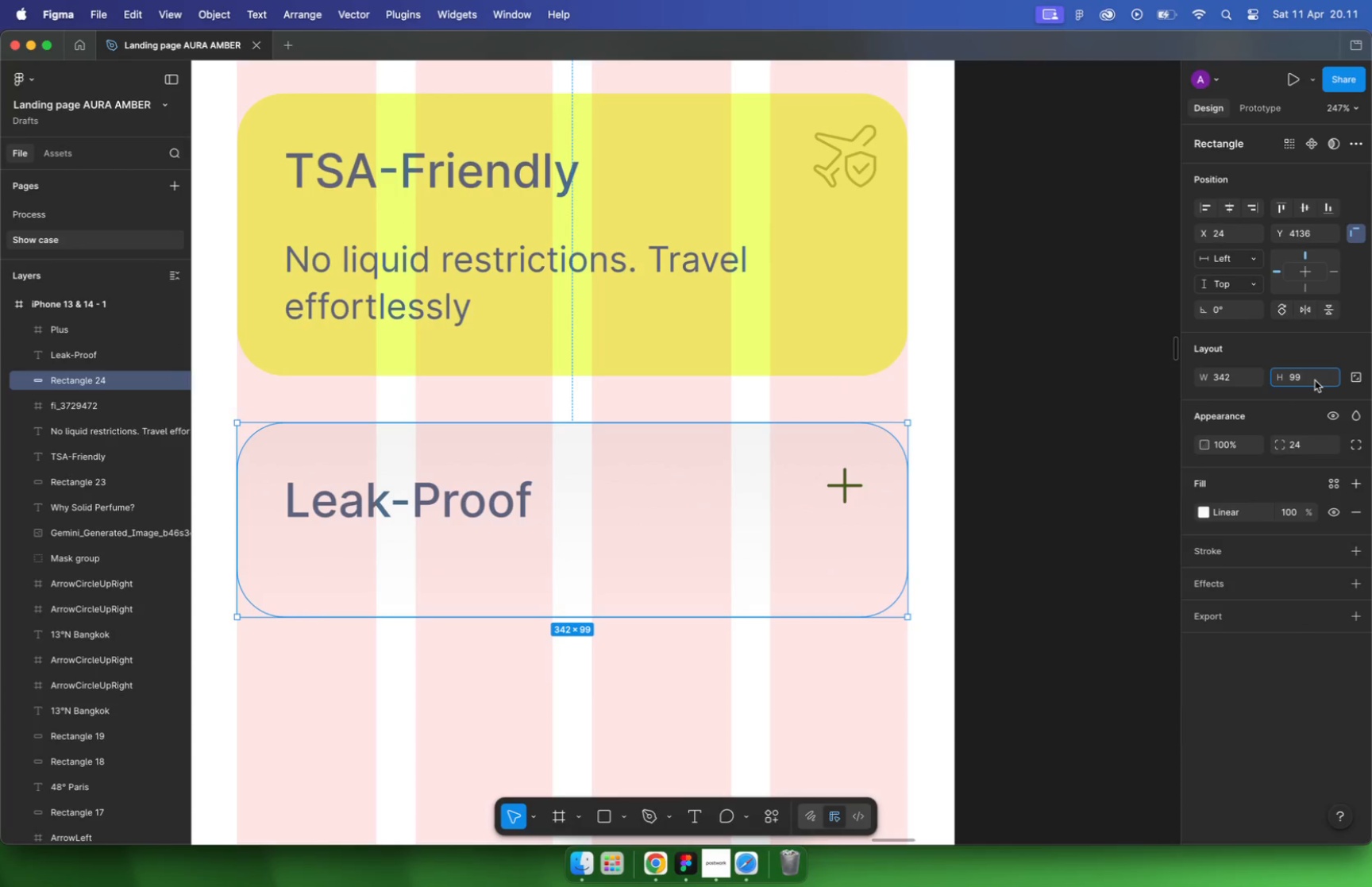 
type(-20)
 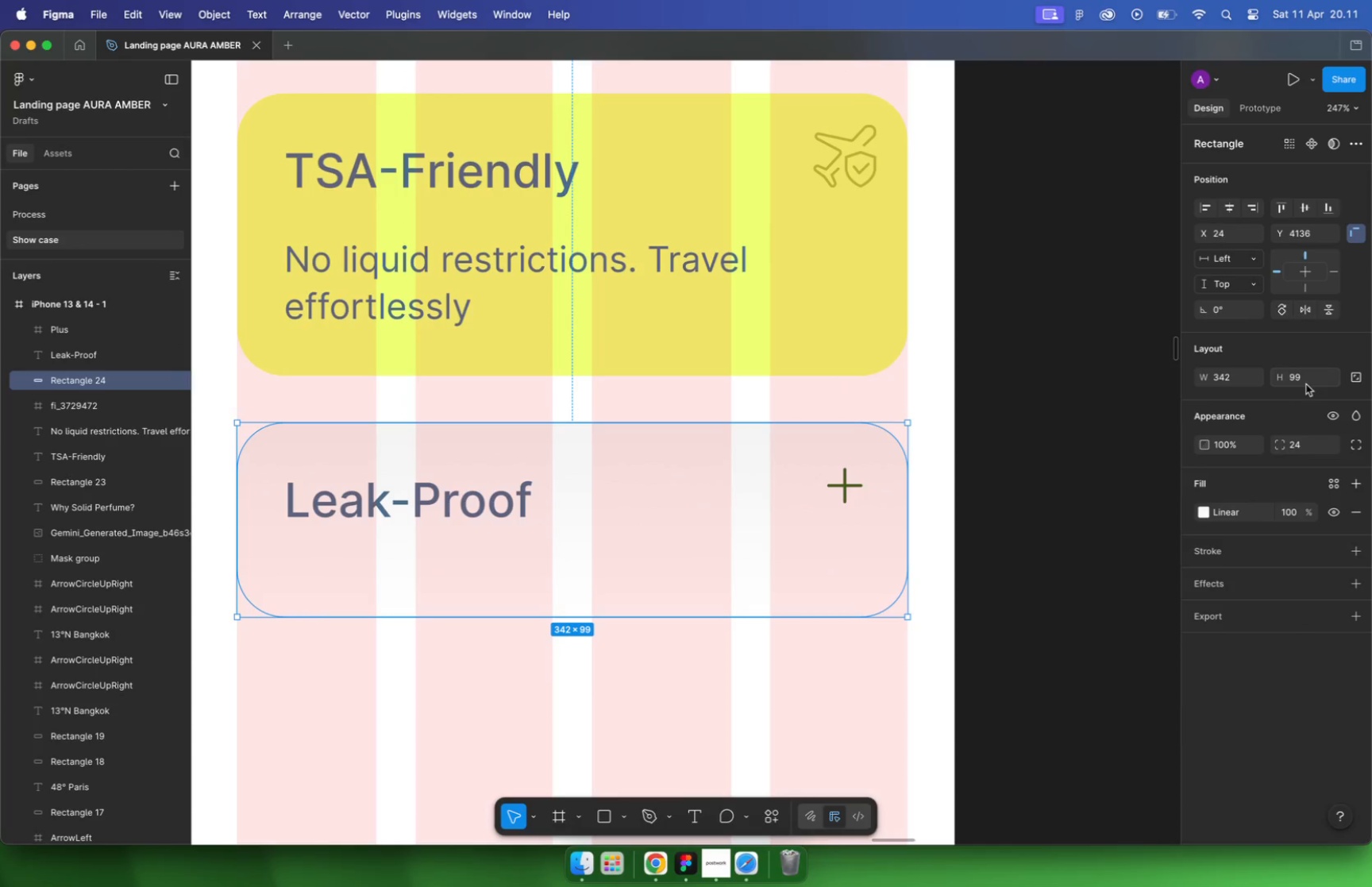 
key(Enter)
 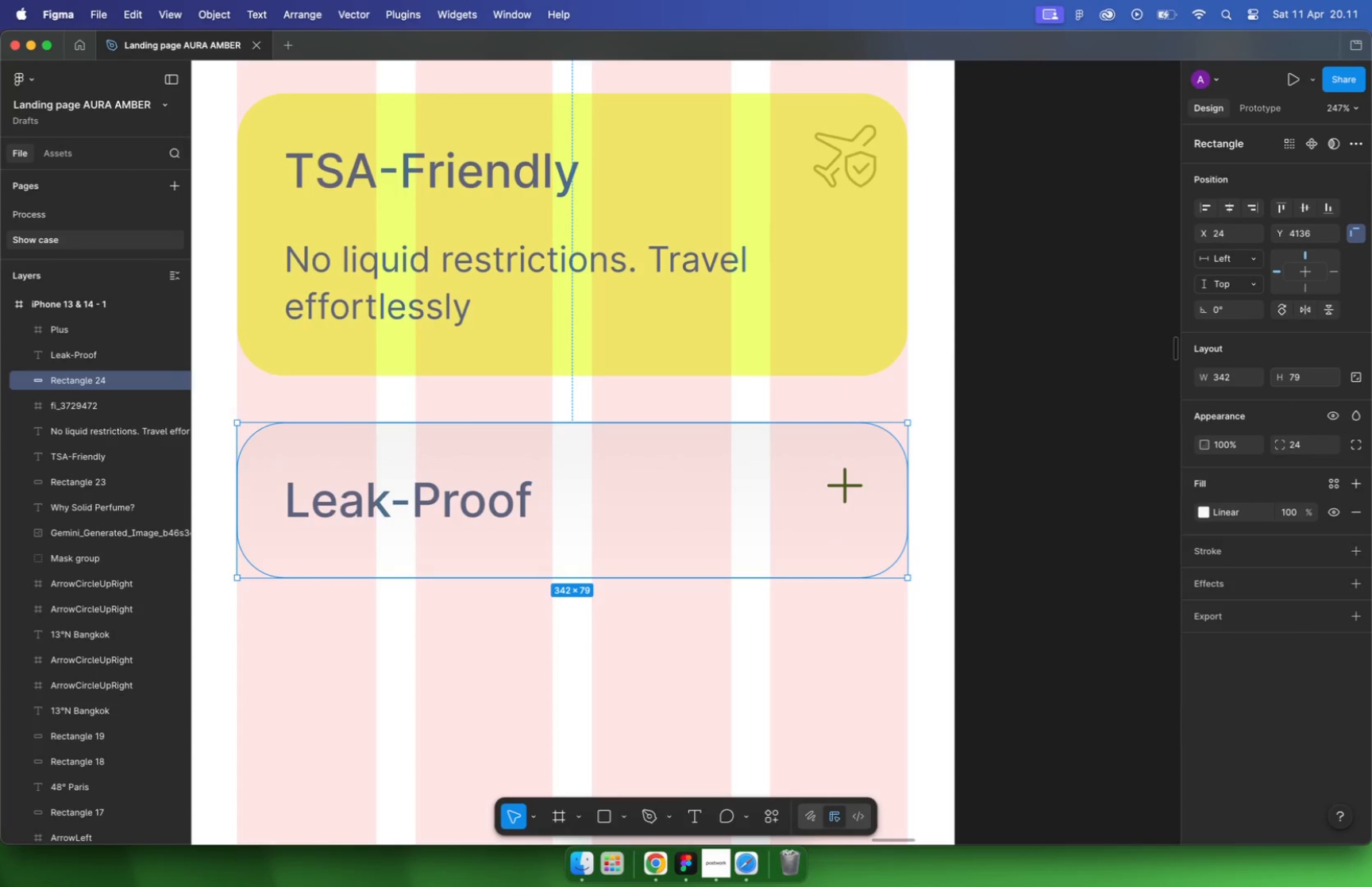 
hold_key(key=CommandLeft, duration=0.85)
scroll: coordinate [501, 550], scroll_direction: down, amount: 5.0
 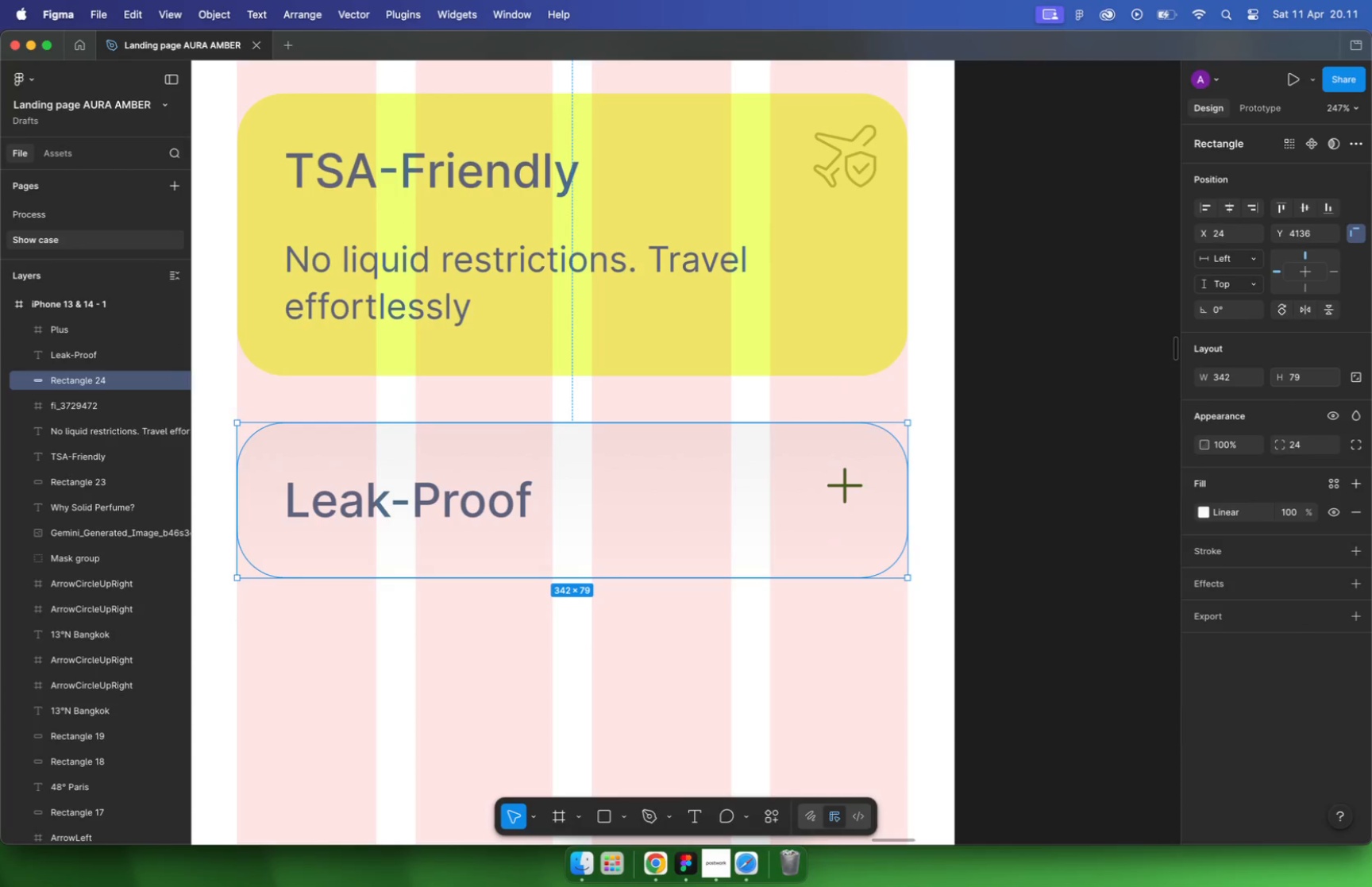 
left_click_drag(start_coordinate=[831, 453], to_coordinate=[217, 681])
 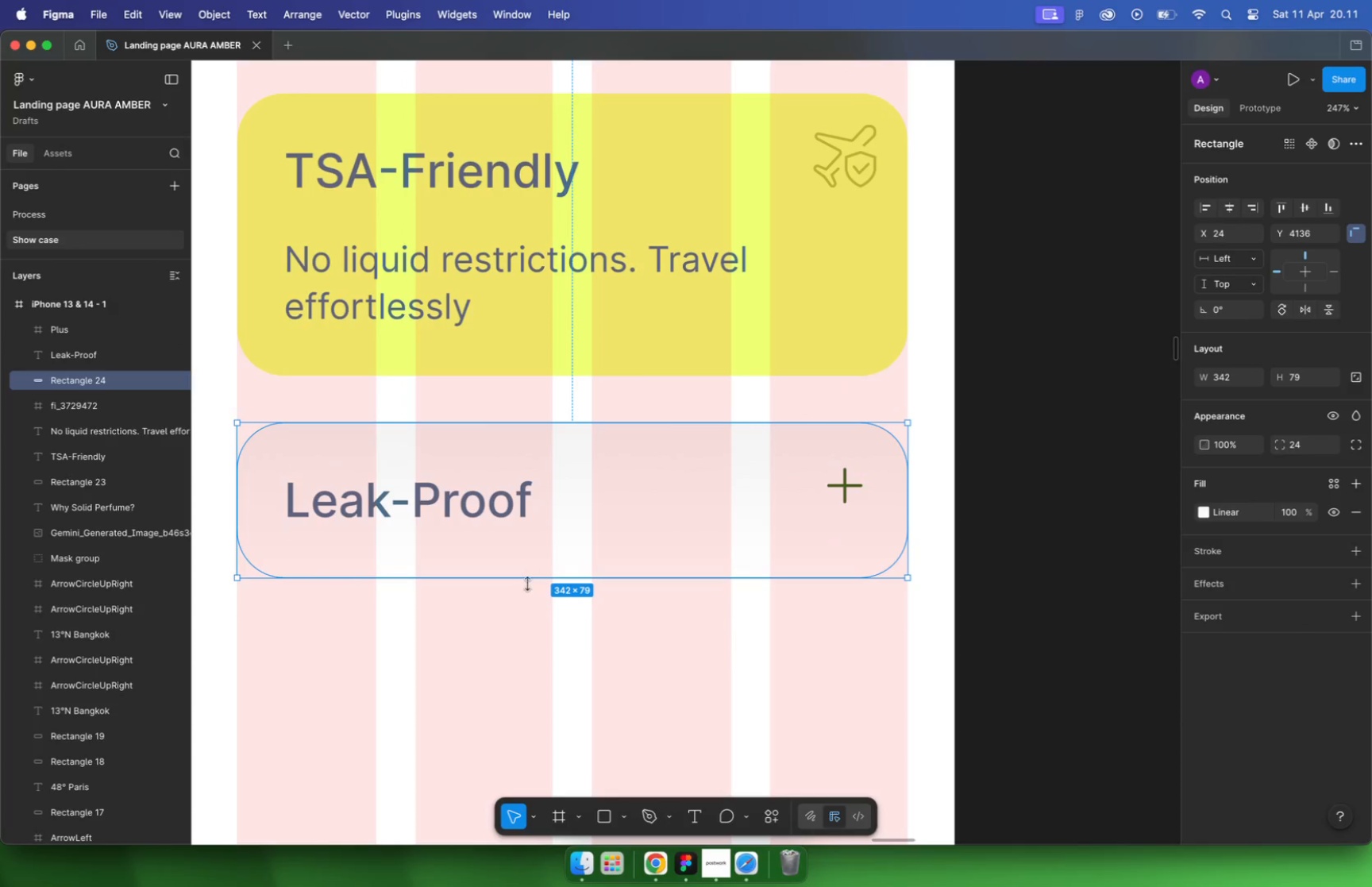 
key(Alt+Shift+ArrowUp)
 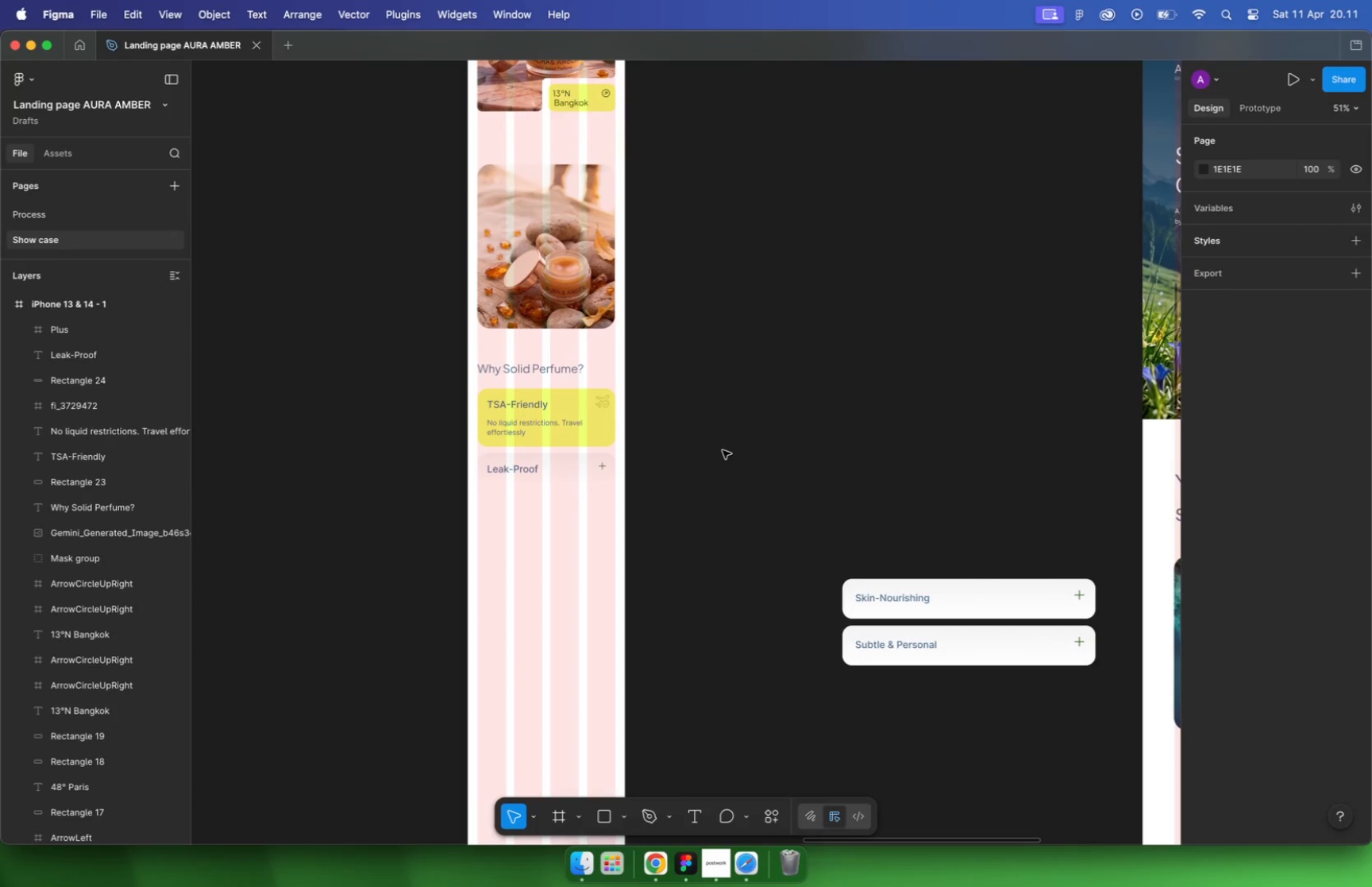 
hold_key(key=CommandLeft, duration=1.65)
scroll: coordinate [597, 461], scroll_direction: down, amount: 15.0
 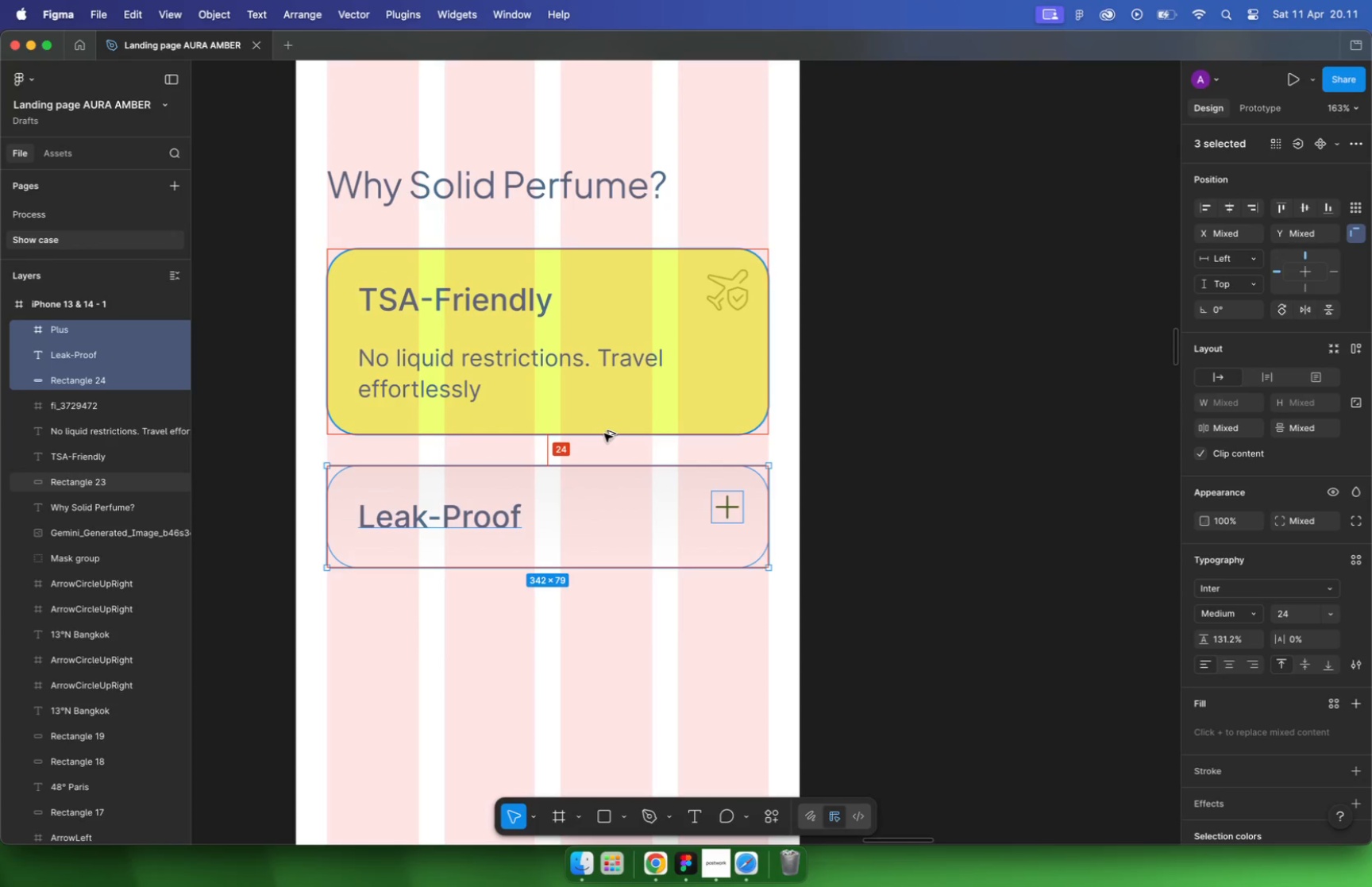 
left_click([720, 859])